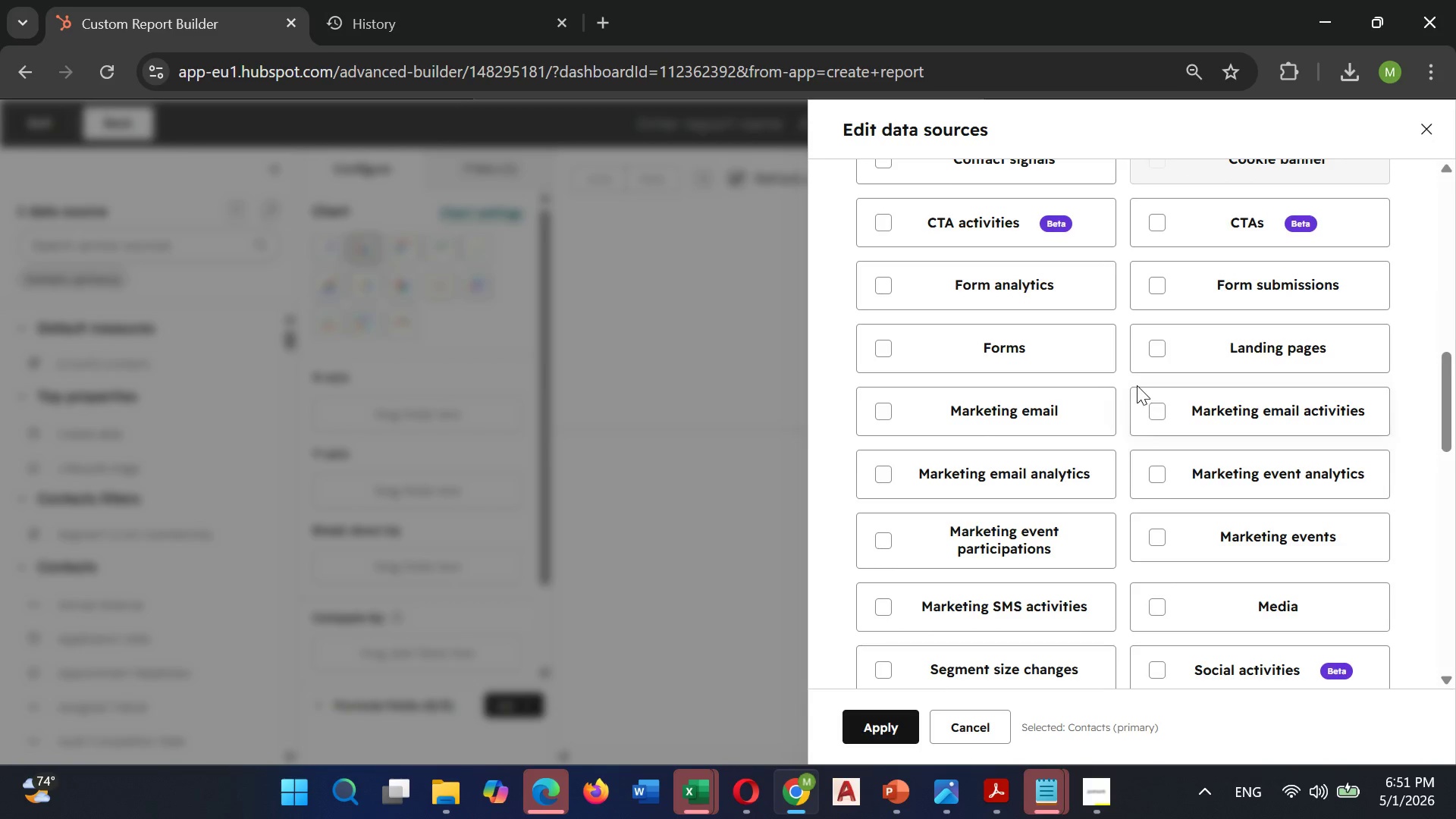 
wait(5.92)
 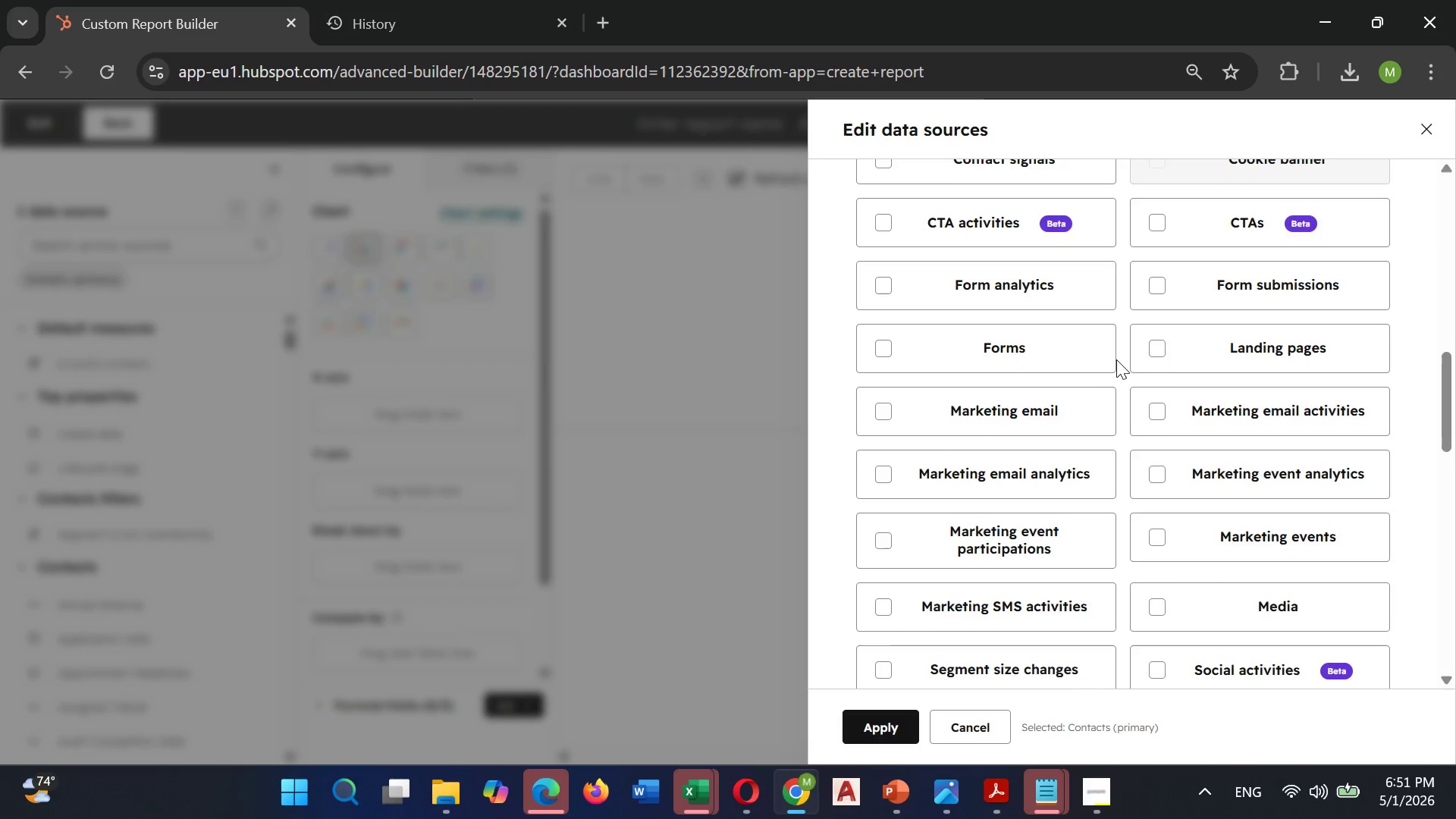 
left_click([1148, 403])
 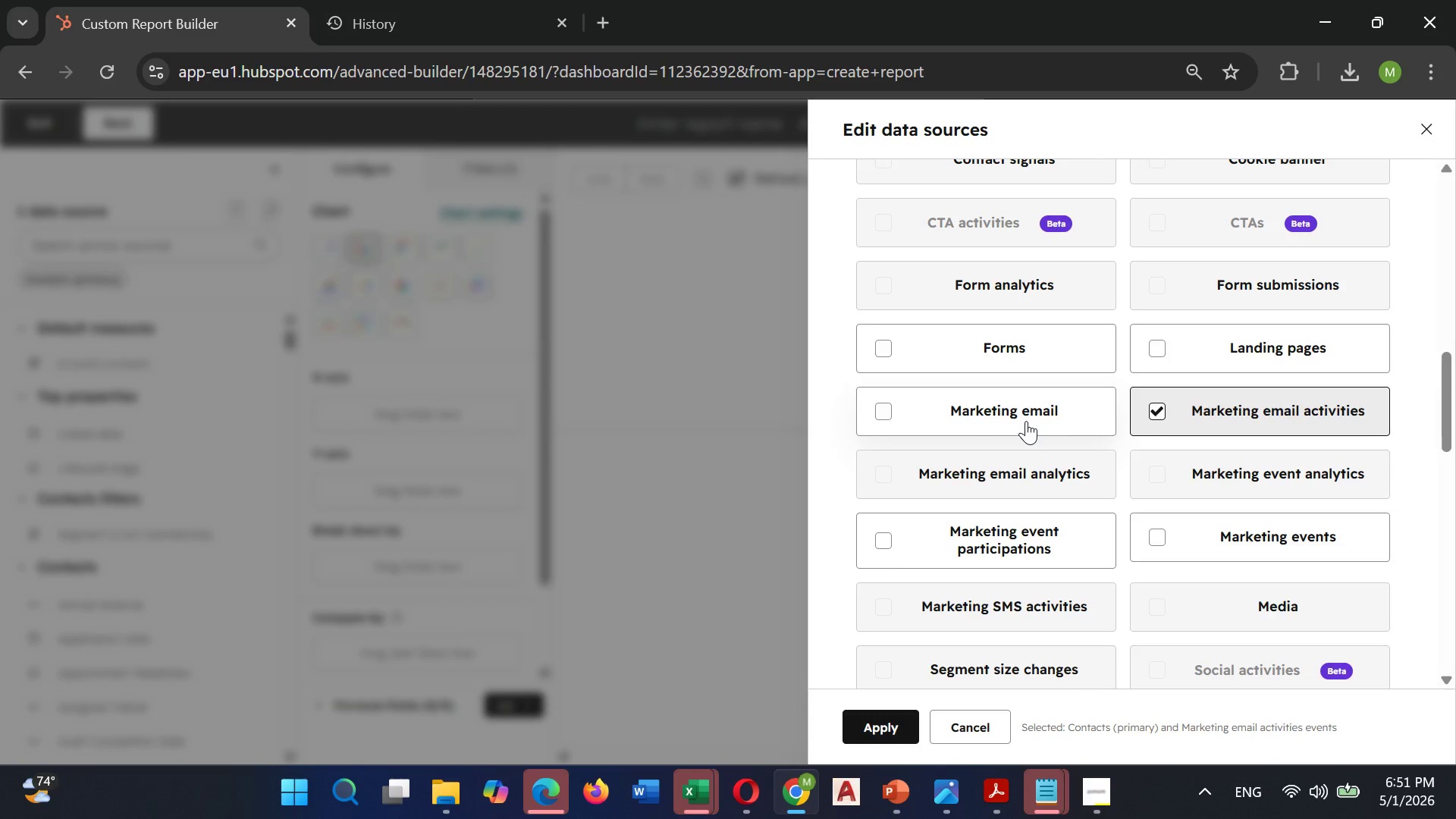 
scroll: coordinate [1025, 418], scroll_direction: down, amount: 2.0
 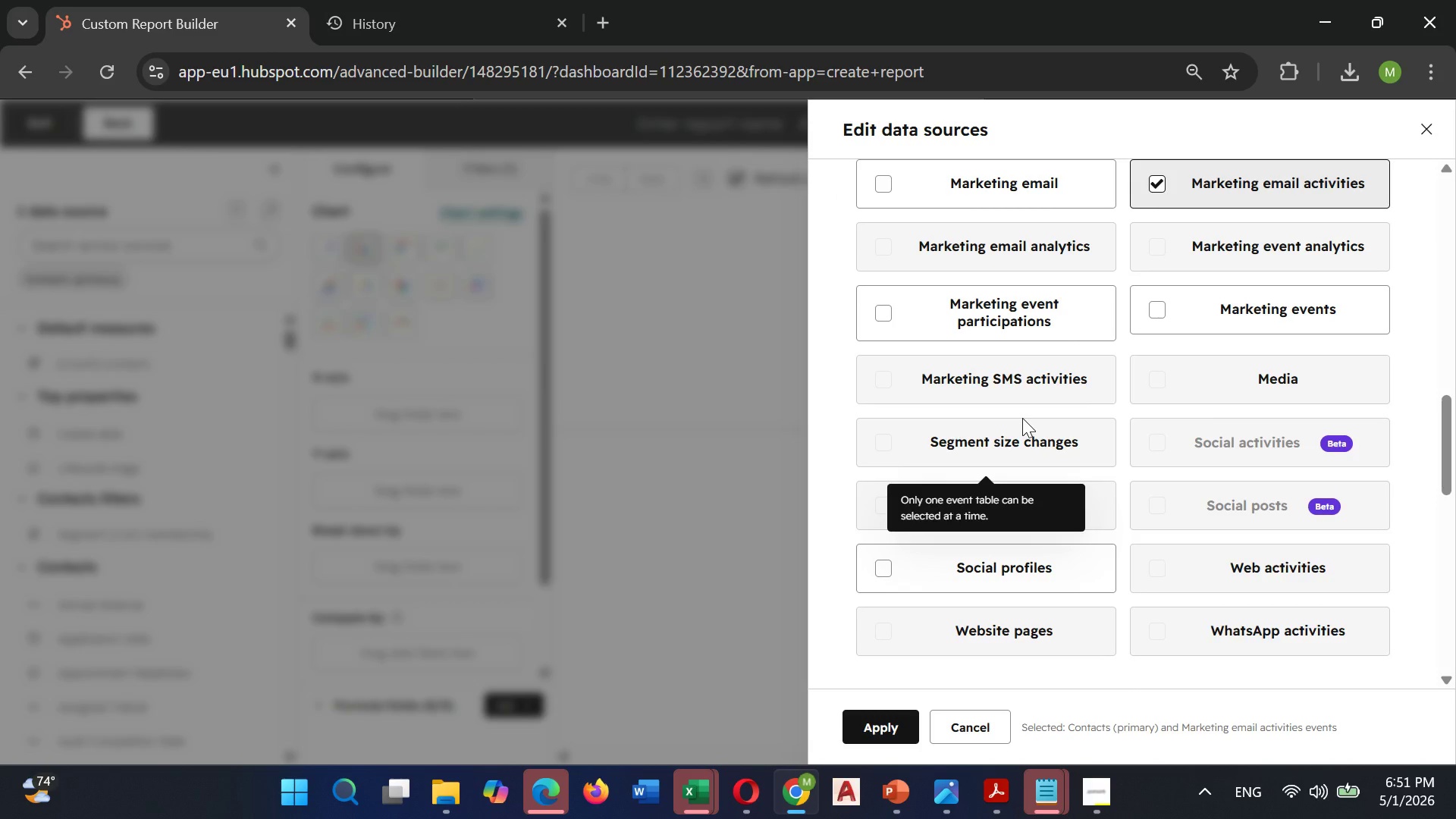 
scroll: coordinate [1022, 417], scroll_direction: up, amount: 2.0
 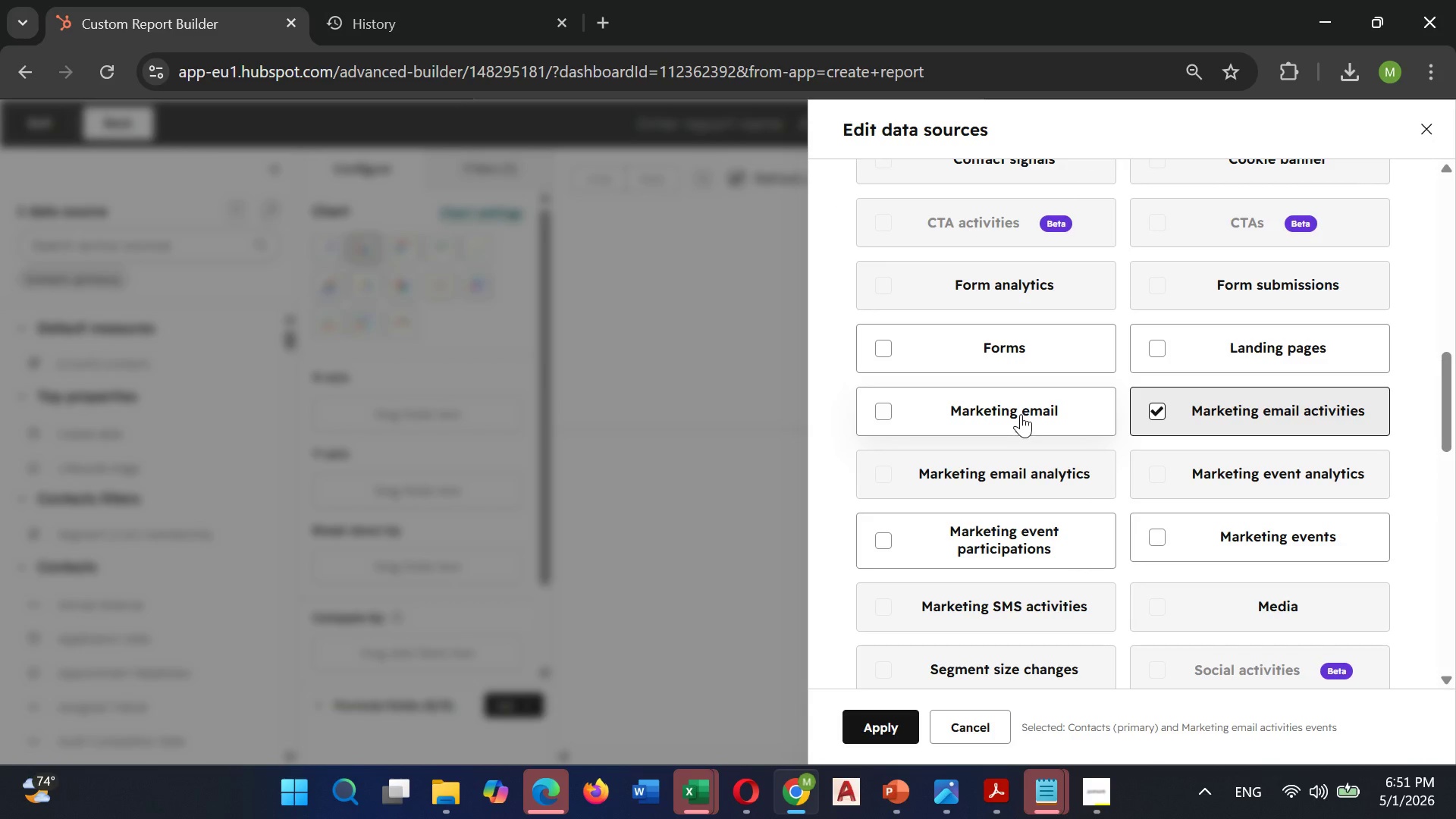 
scroll: coordinate [1020, 406], scroll_direction: none, amount: 0.0
 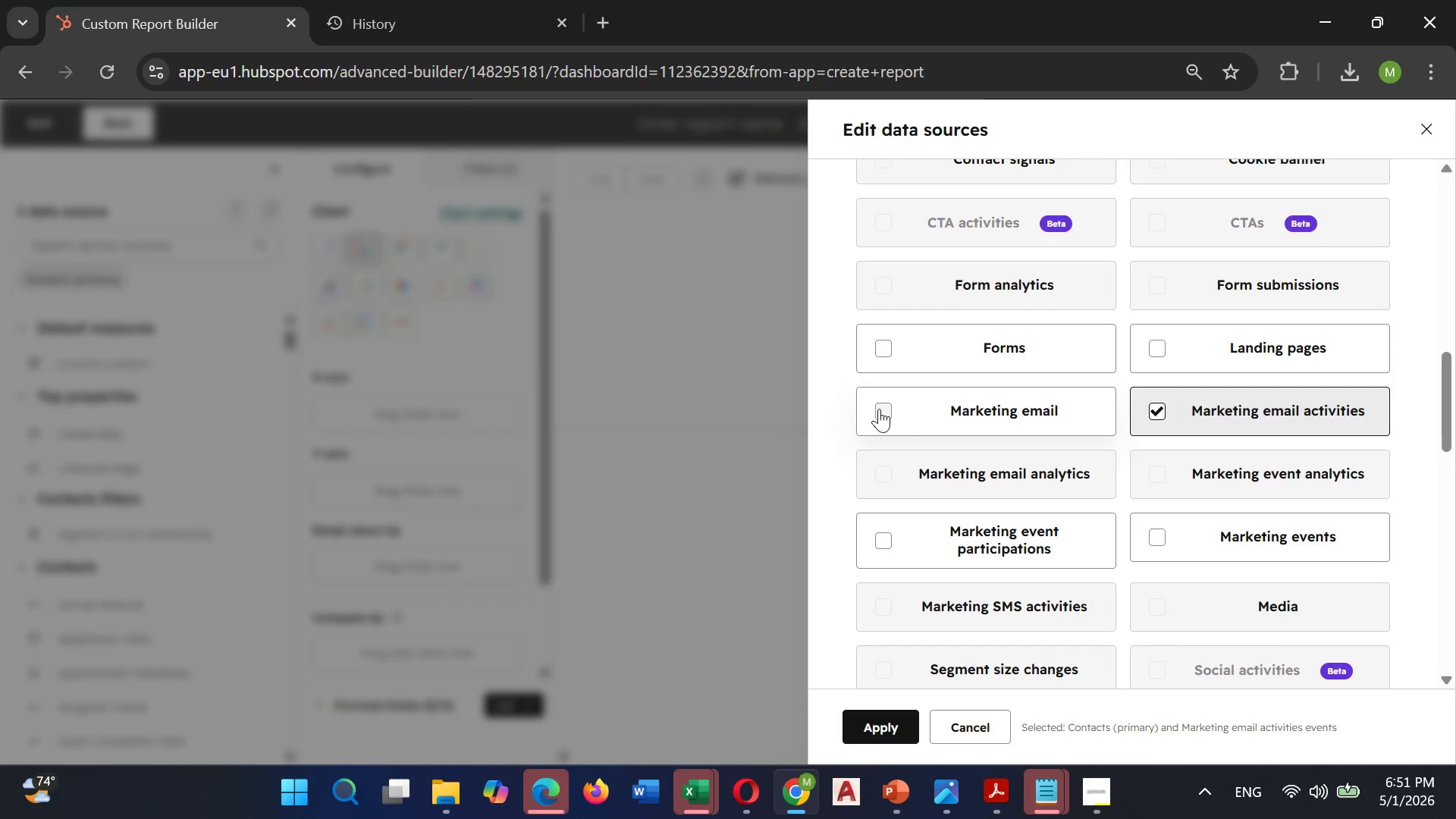 
left_click([879, 409])
 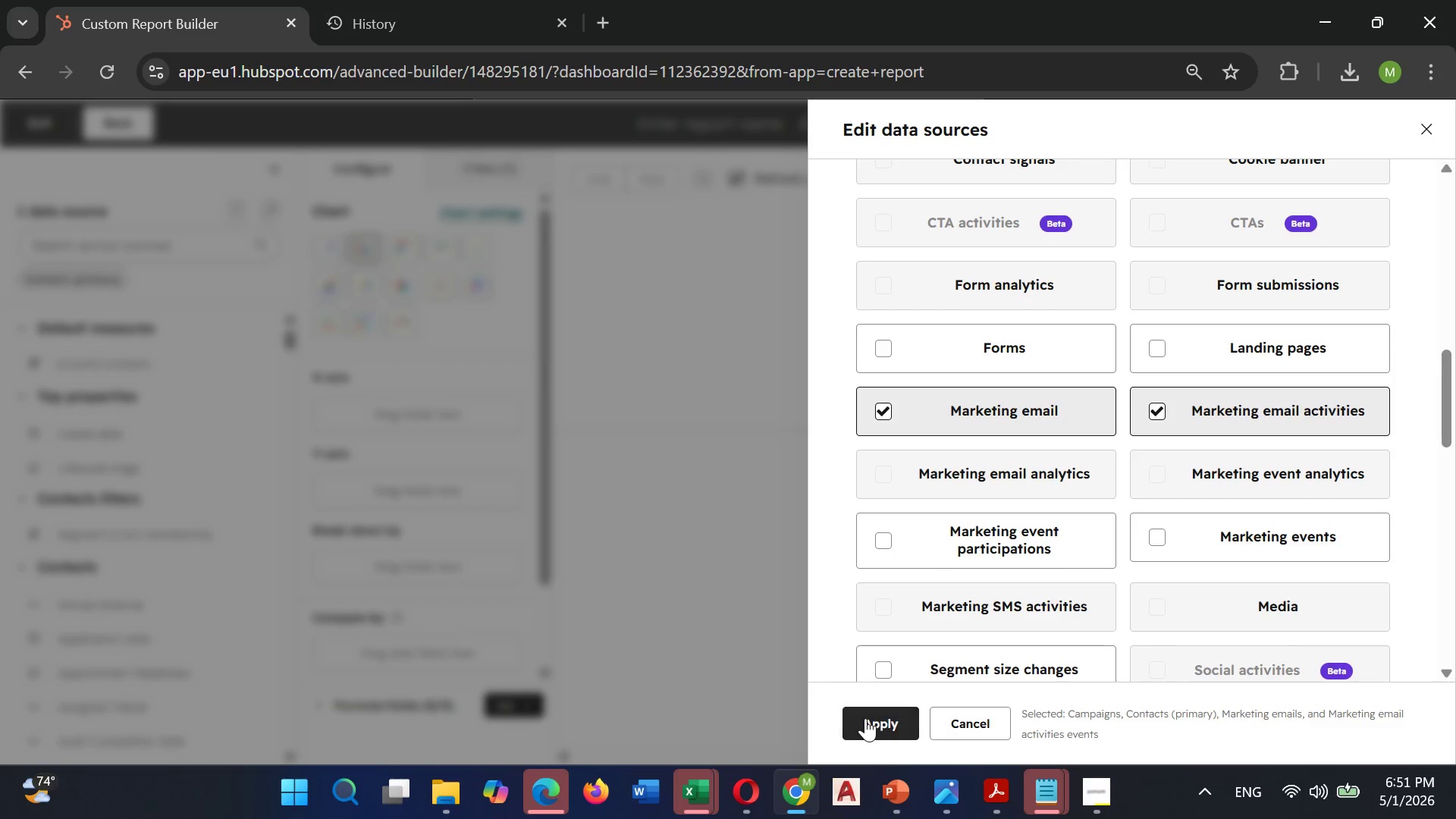 
left_click([865, 717])
 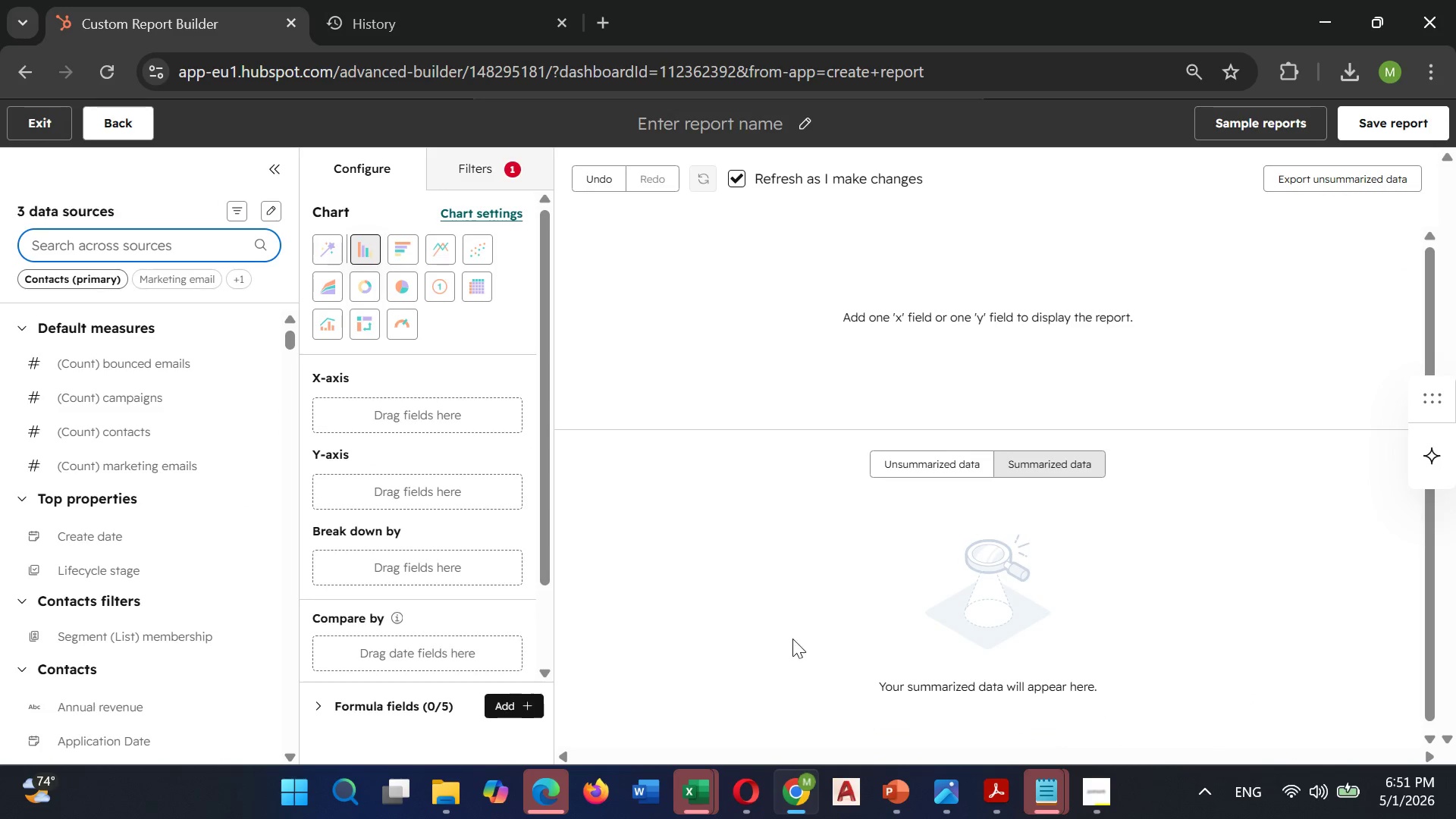 
scroll: coordinate [495, 643], scroll_direction: down, amount: 6.0
 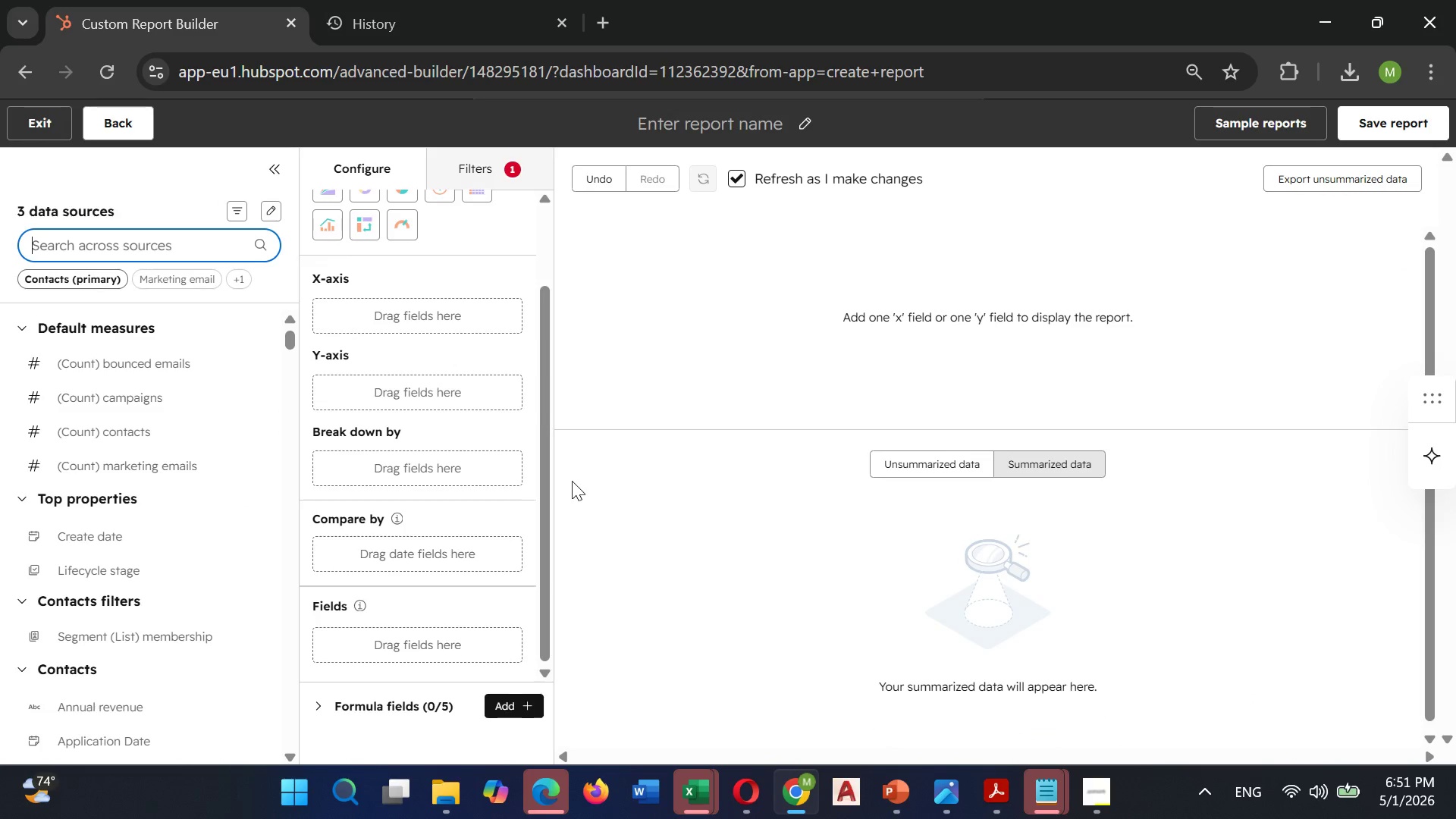 
mouse_move([243, 209])
 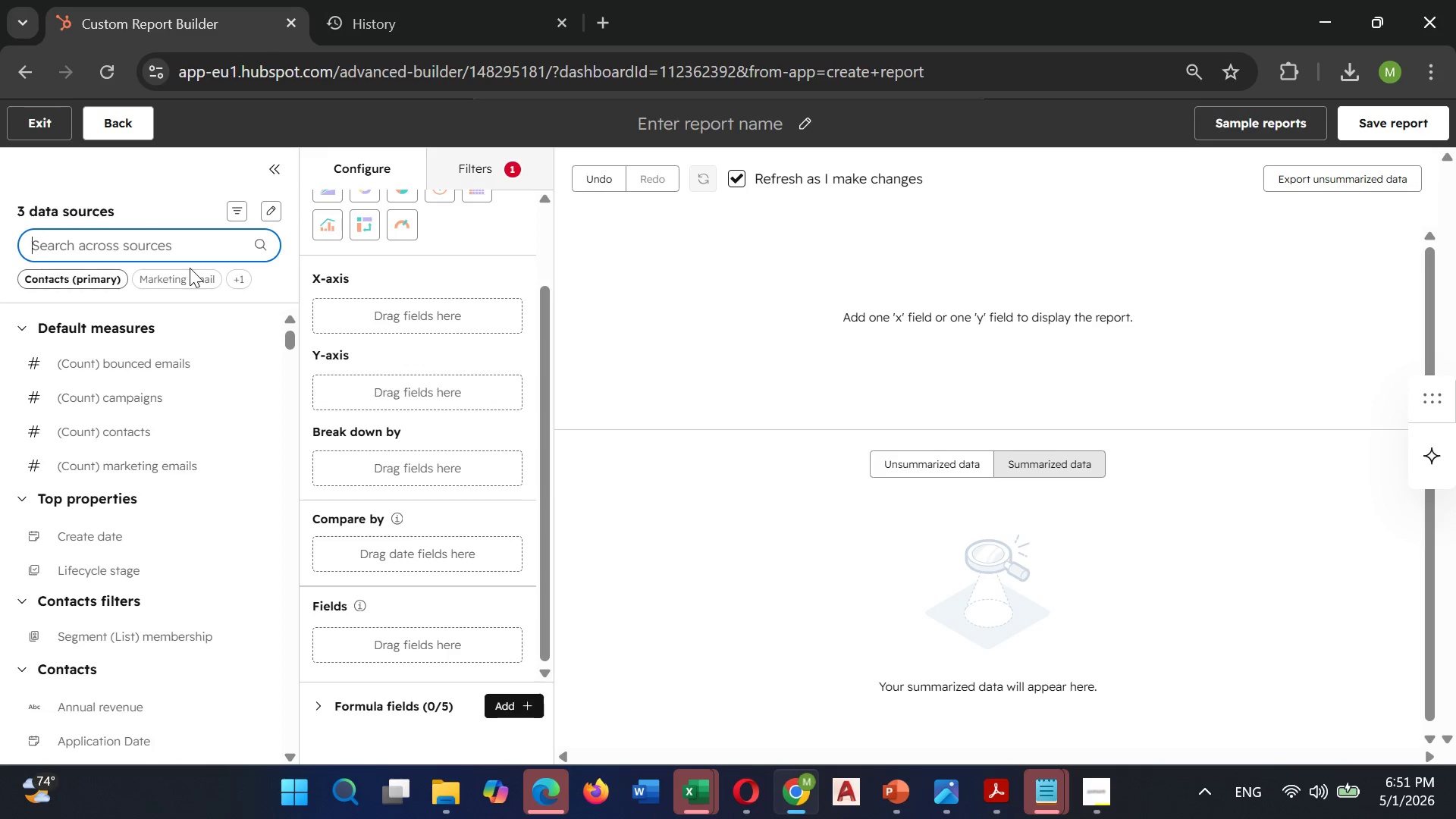 
wait(12.89)
 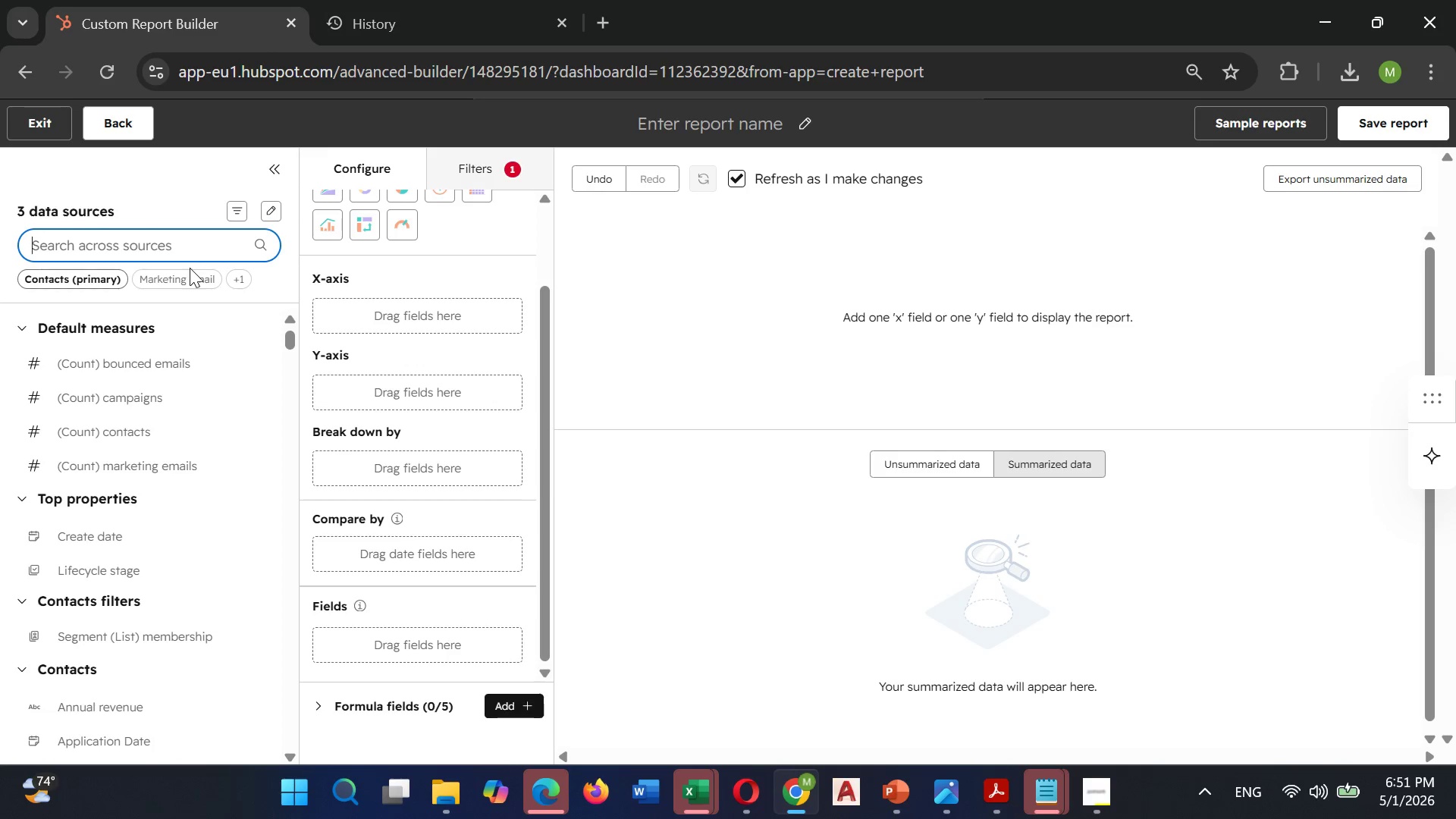 
type(Dek)
key(Backspace)
type(live)
 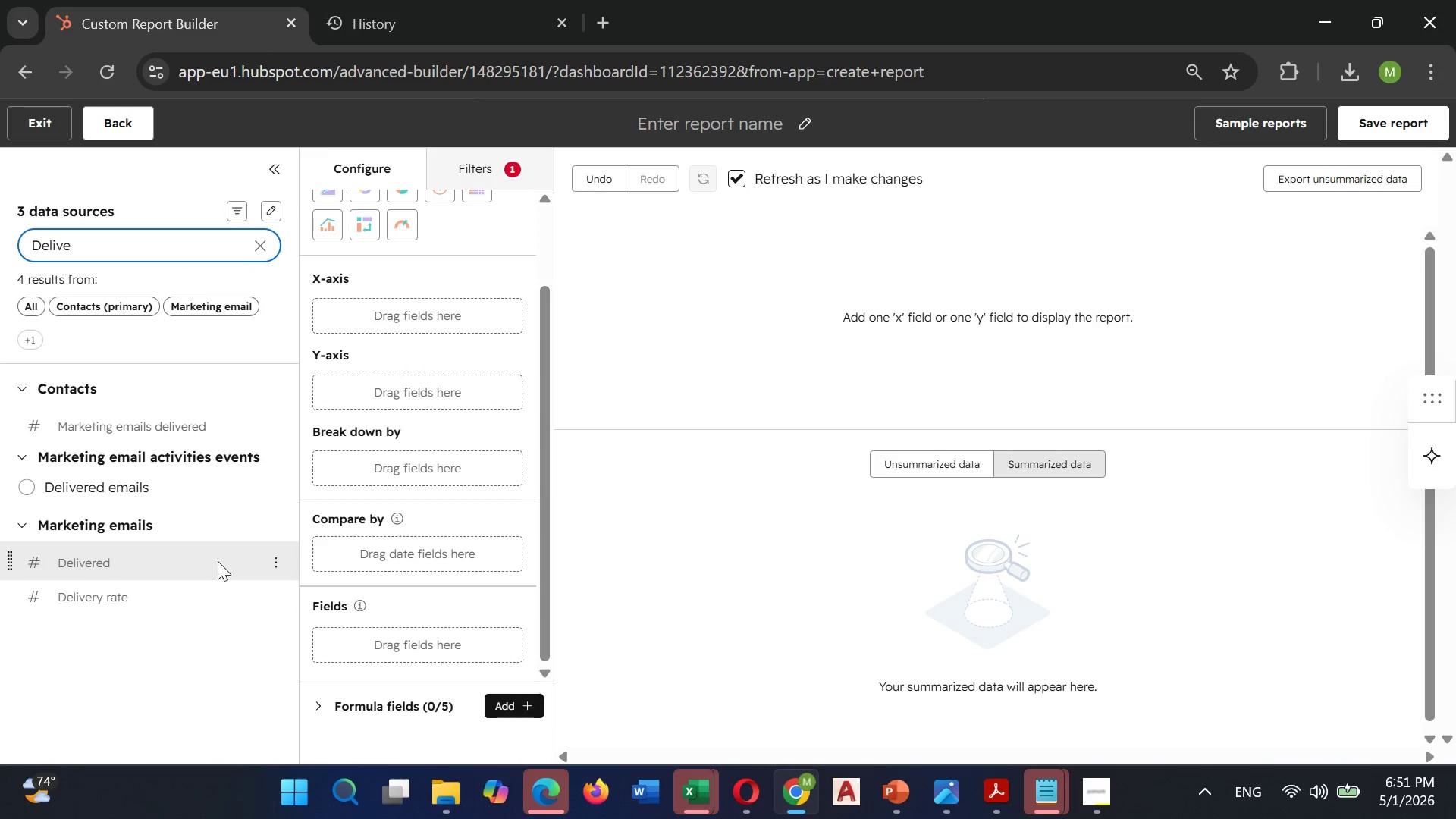 
left_click([275, 557])
 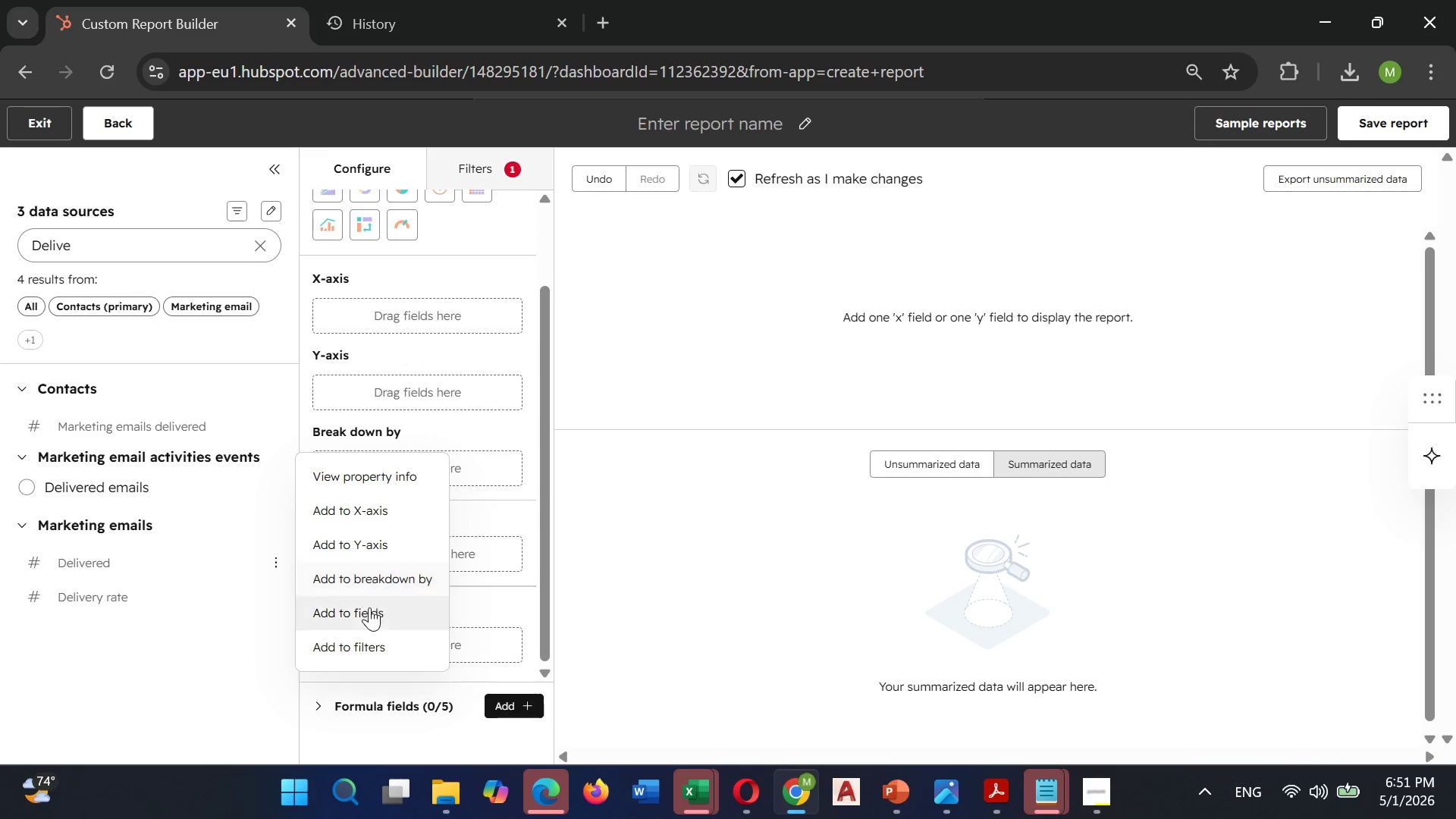 
left_click([369, 609])
 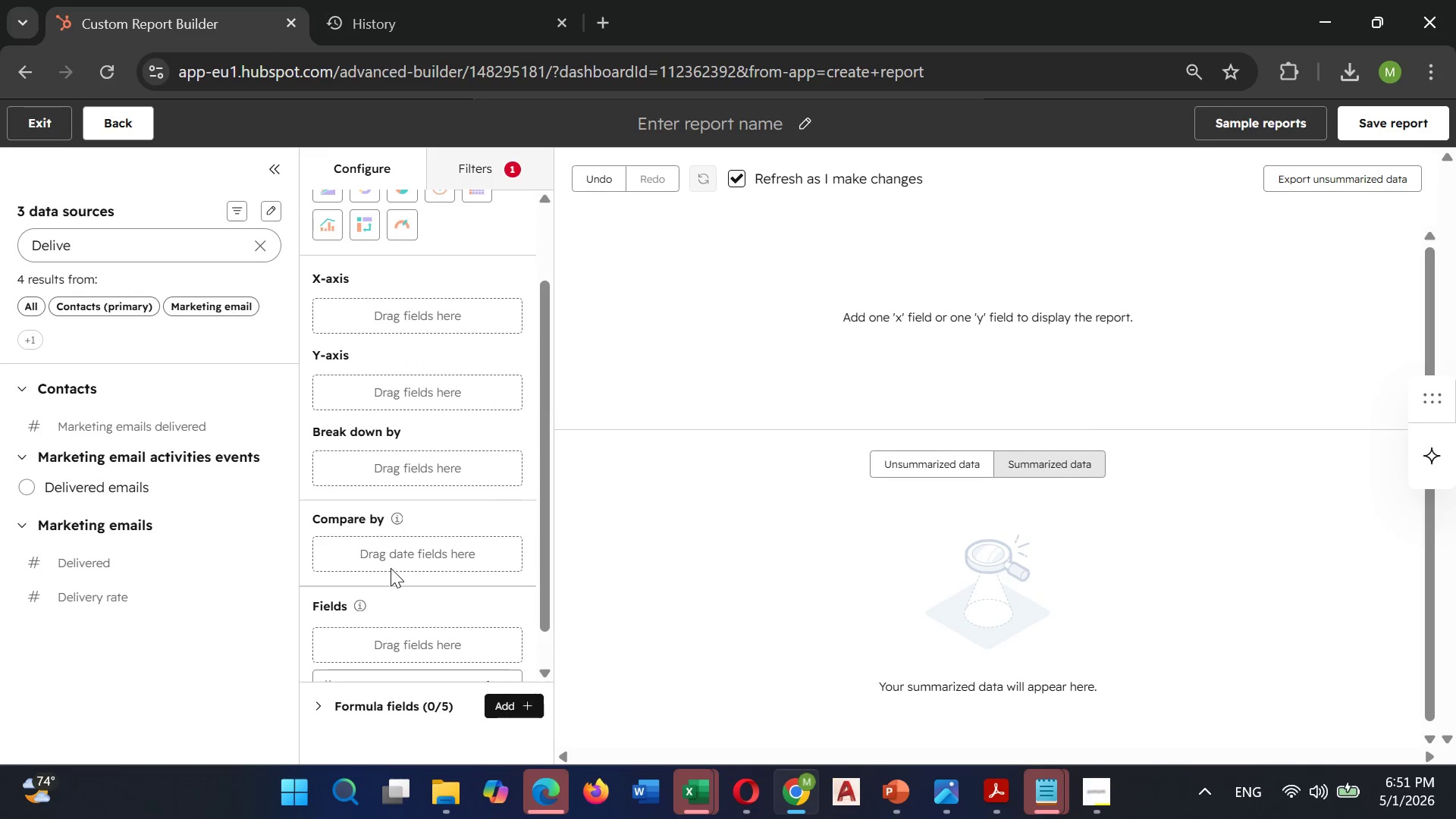 
scroll: coordinate [391, 568], scroll_direction: down, amount: 2.0
 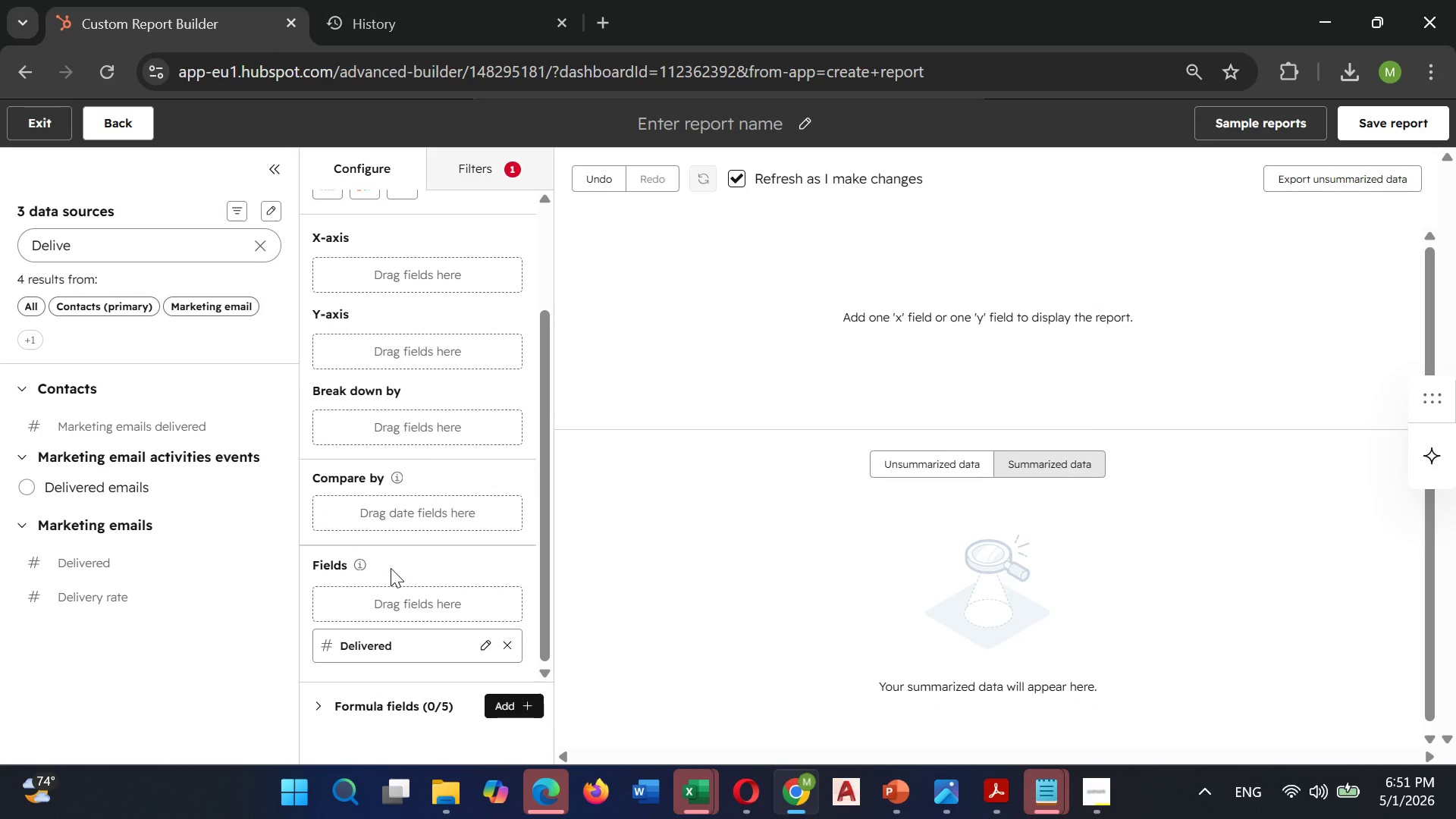 
scroll: coordinate [391, 567], scroll_direction: up, amount: 1.0
 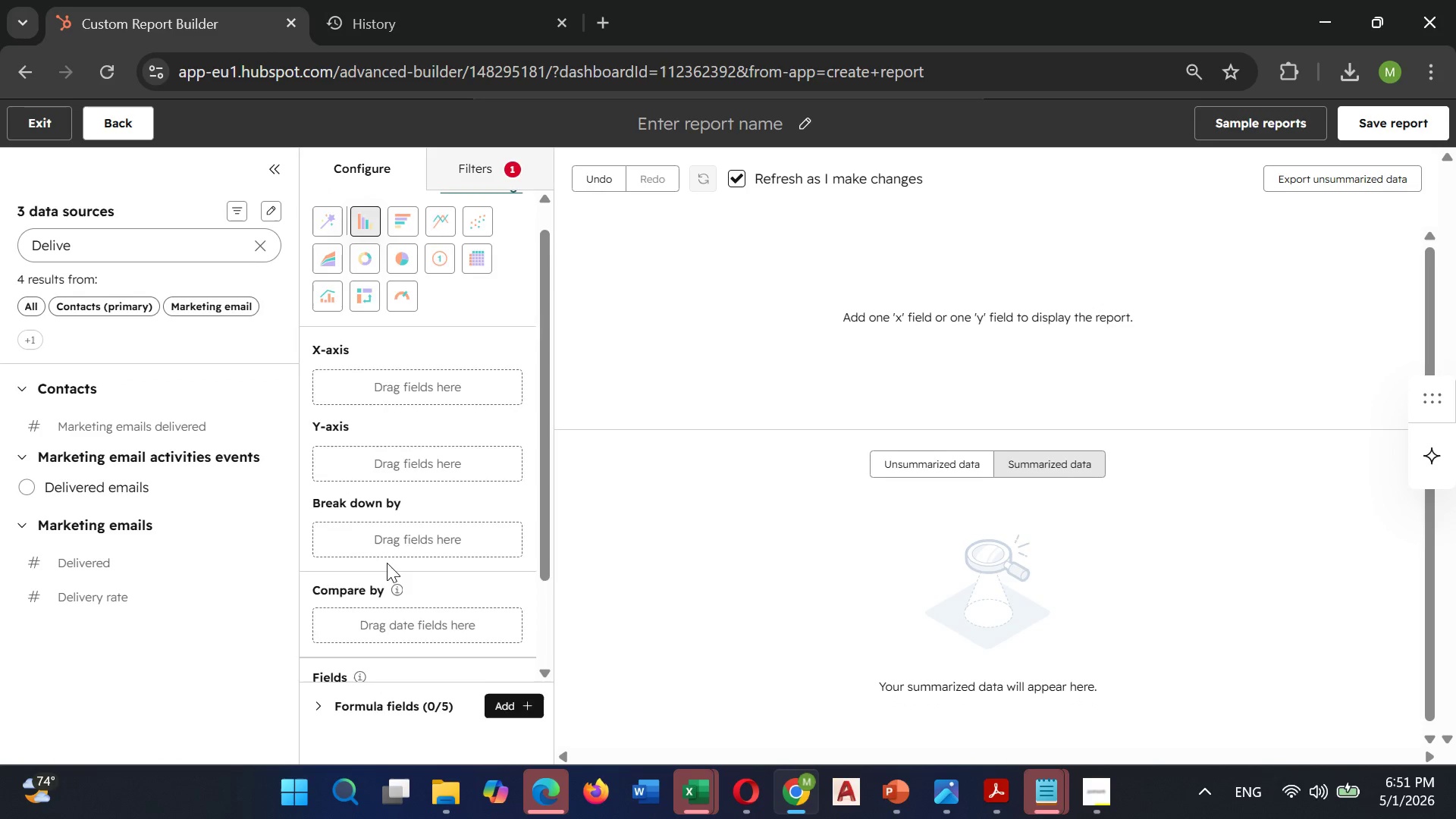 
scroll: coordinate [387, 563], scroll_direction: down, amount: 2.0
 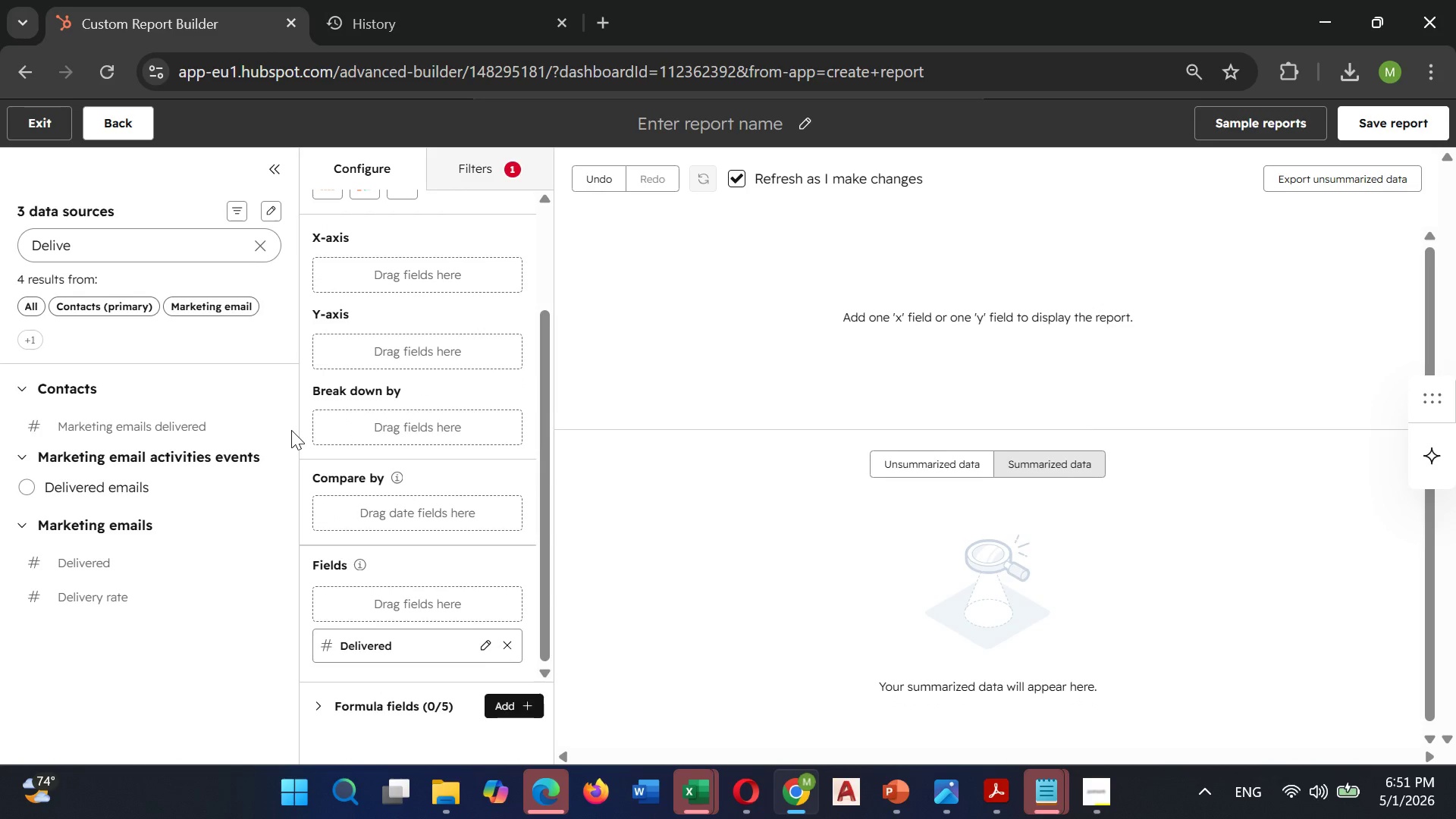 
left_click([263, 243])
 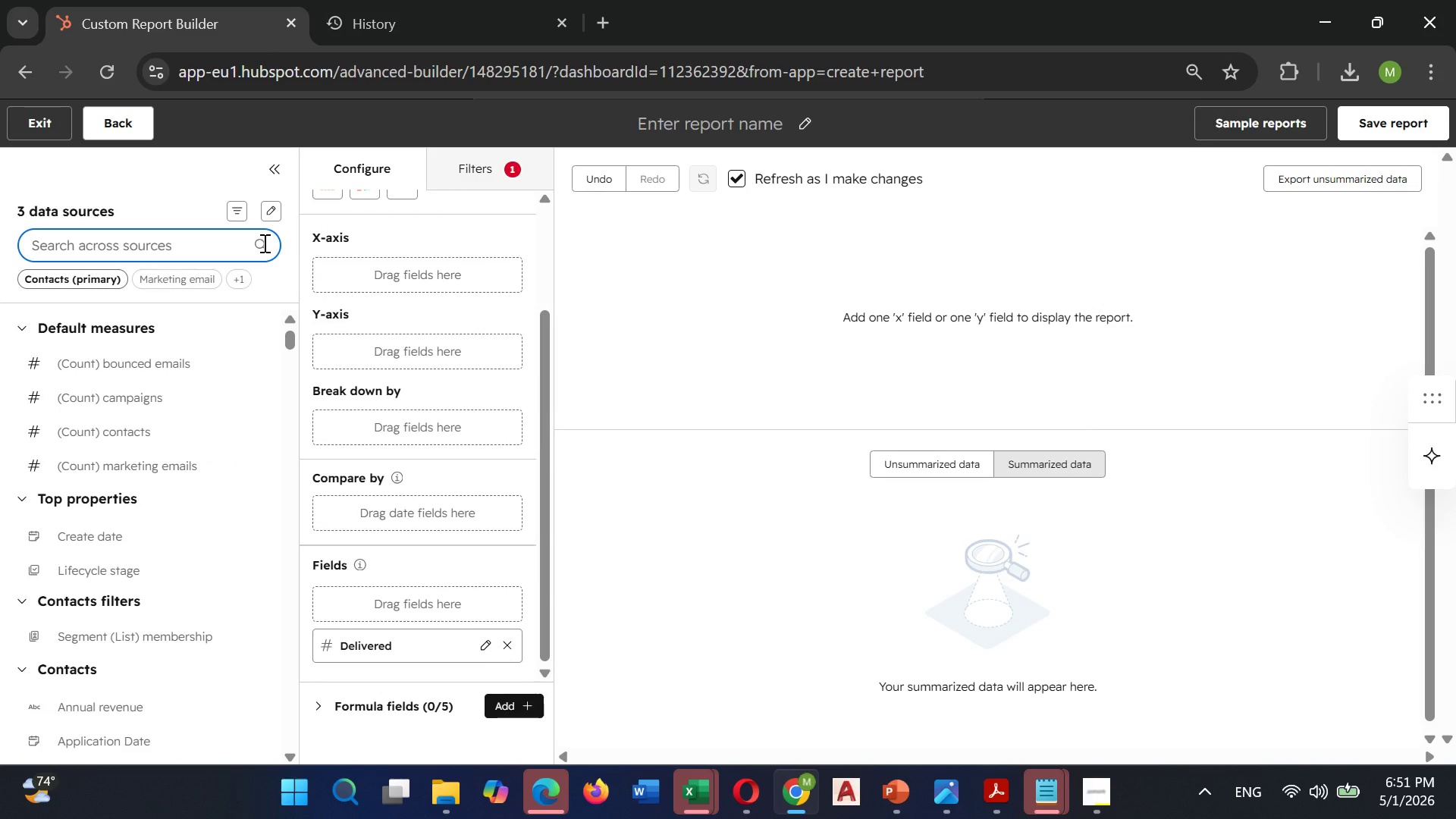 
type(open rate)
 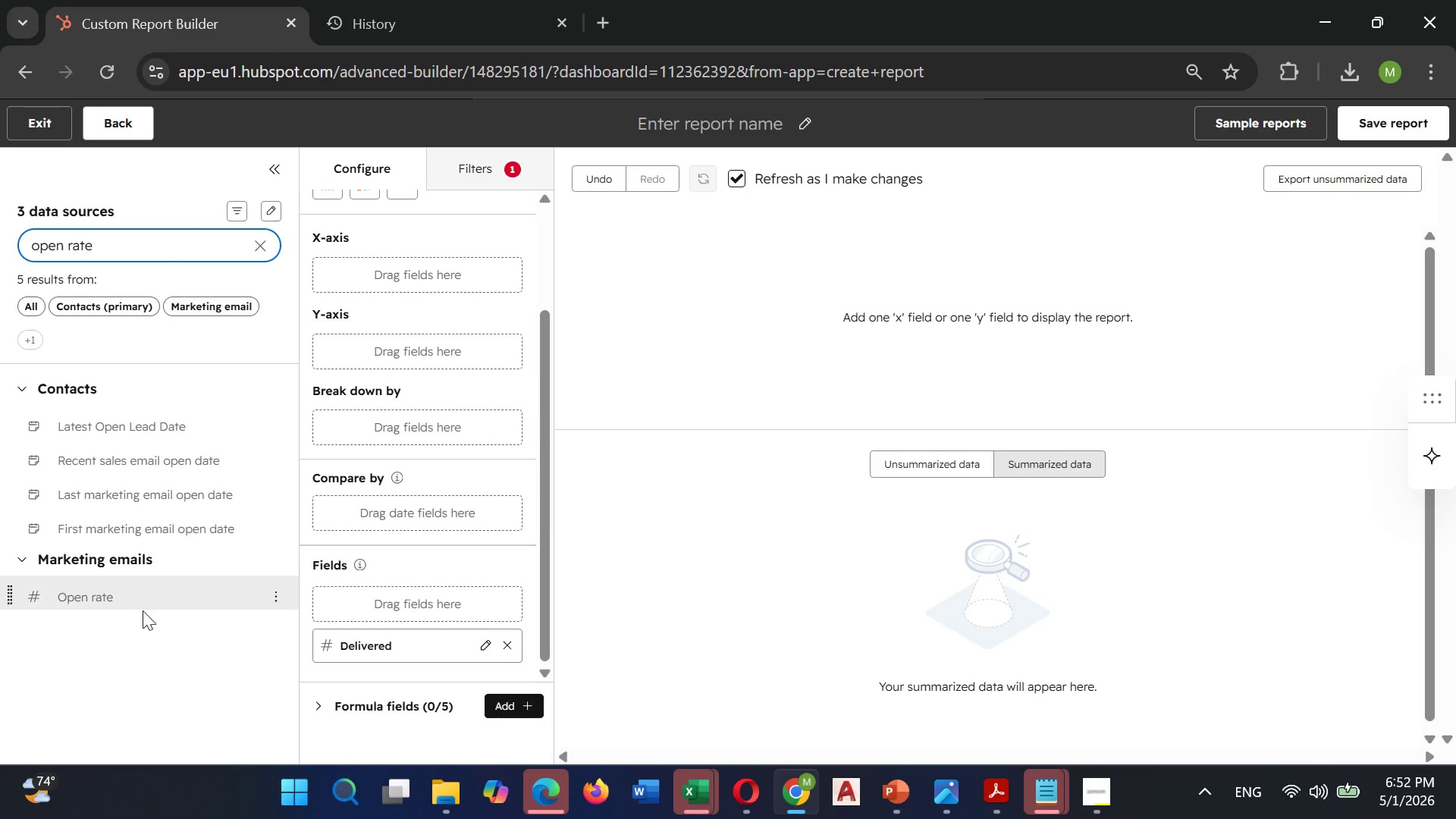 
wait(5.03)
 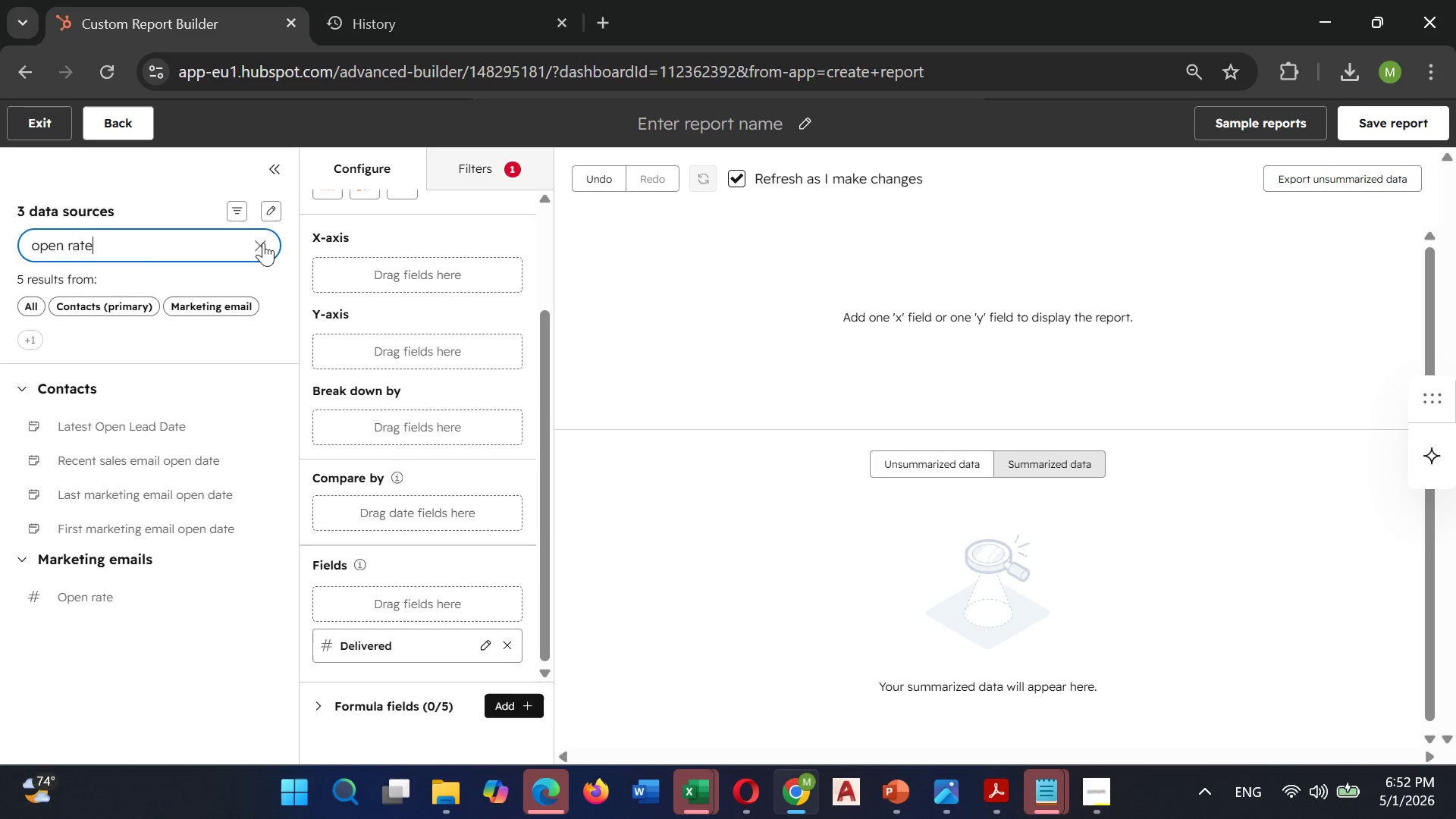 
left_click([278, 598])
 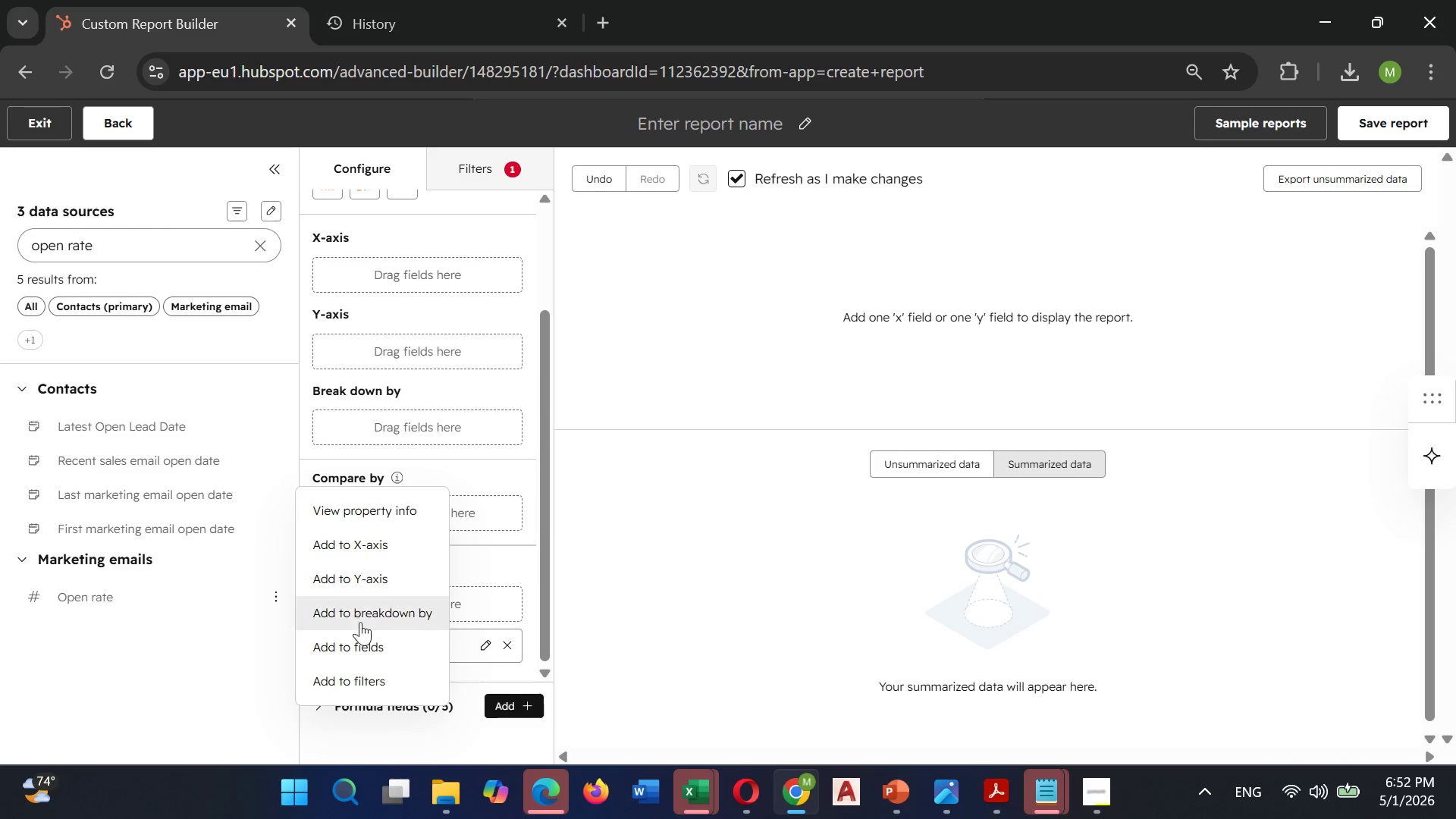 
left_click([361, 644])
 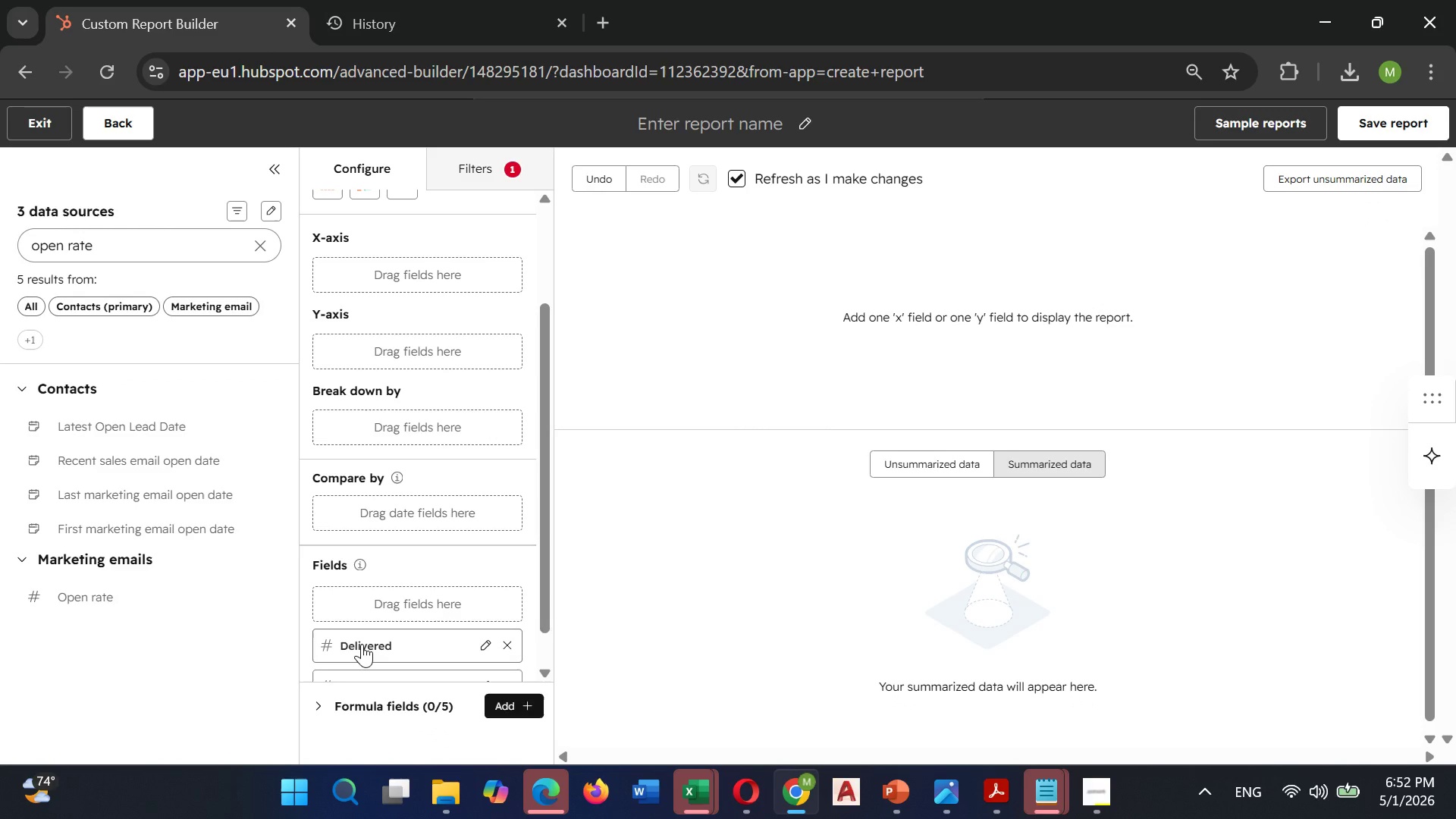 
wait(7.2)
 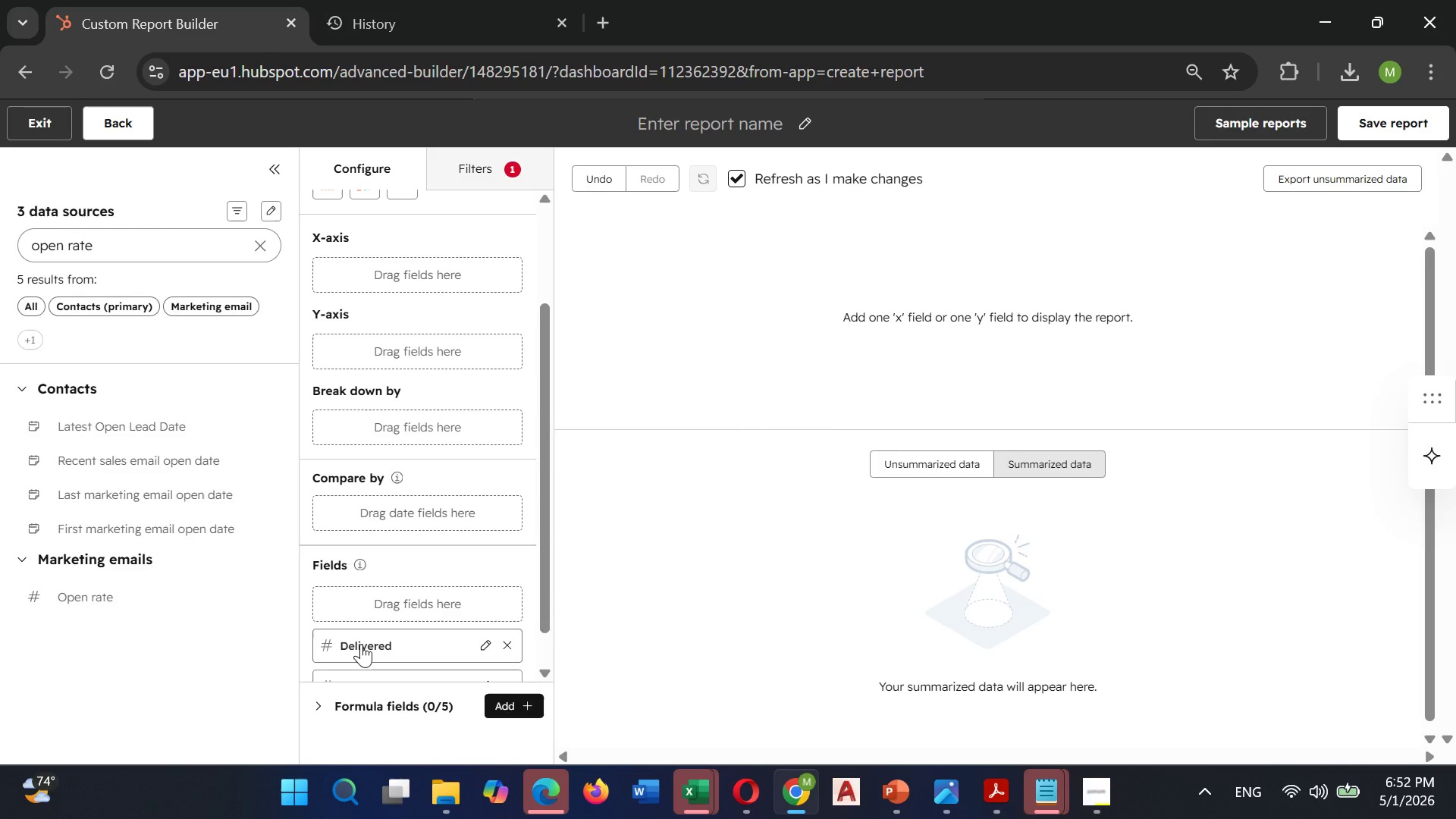 
left_click([255, 241])
 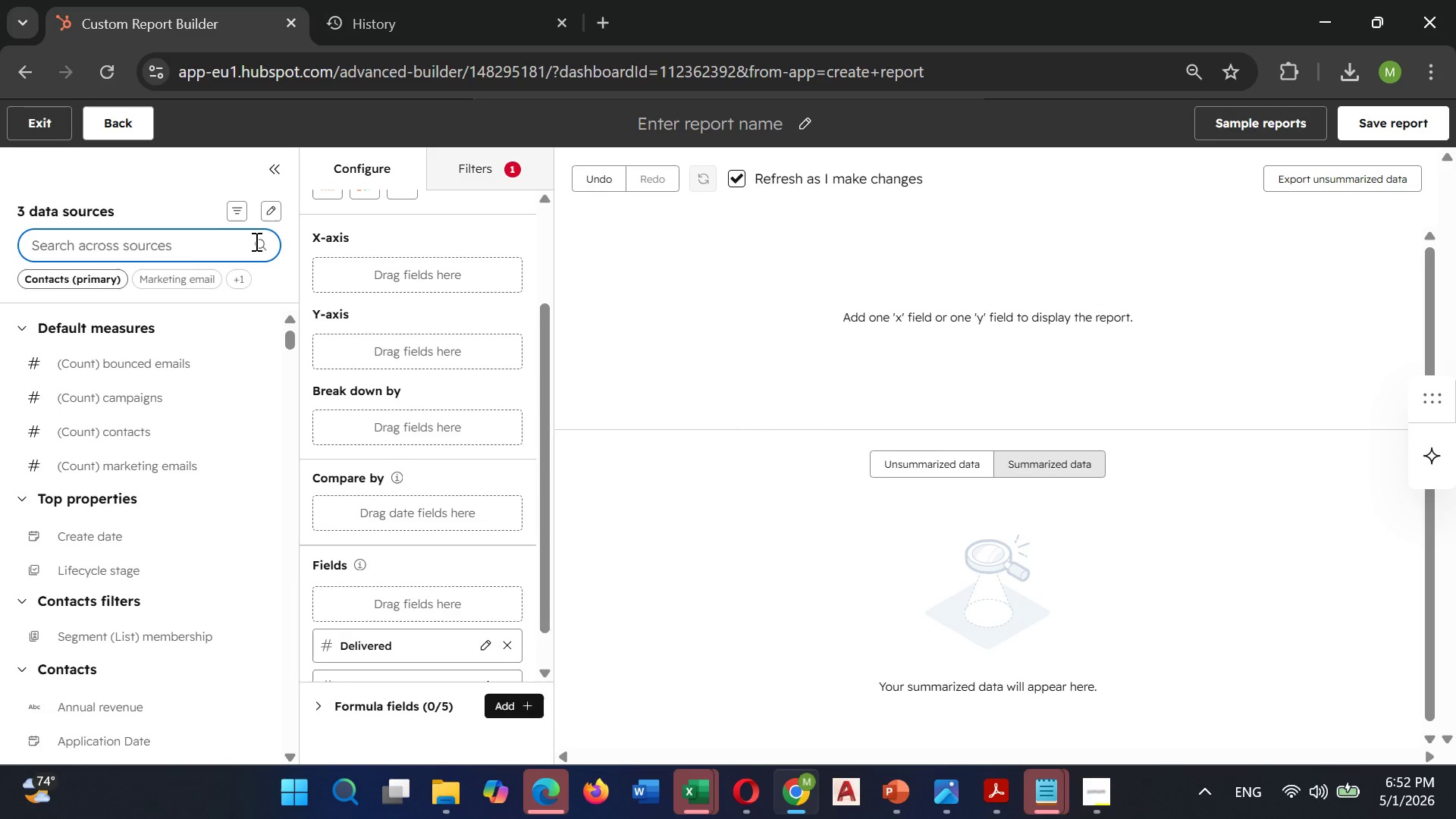 
type(click thr)
 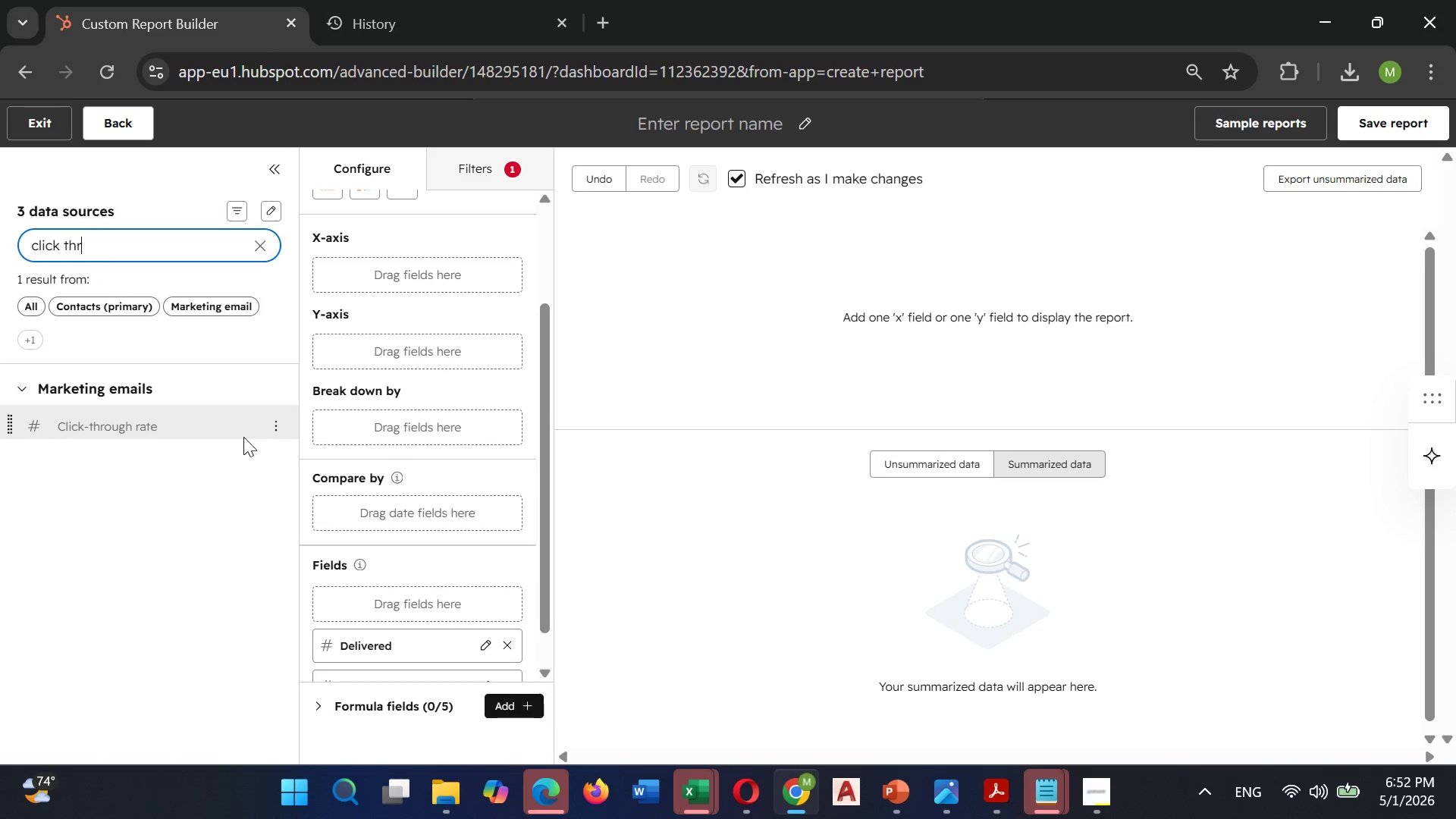 
left_click([276, 428])
 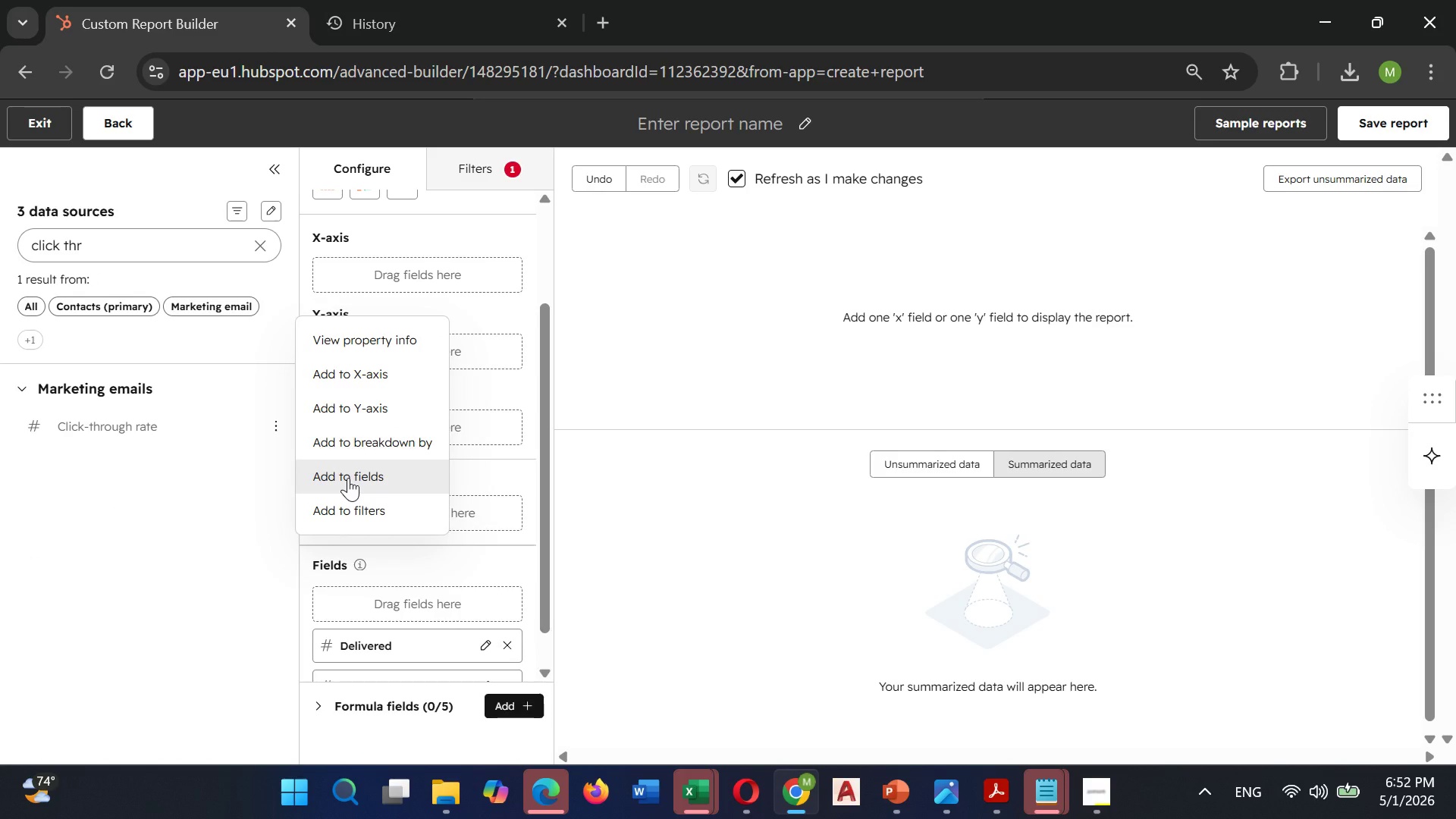 
left_click([348, 478])
 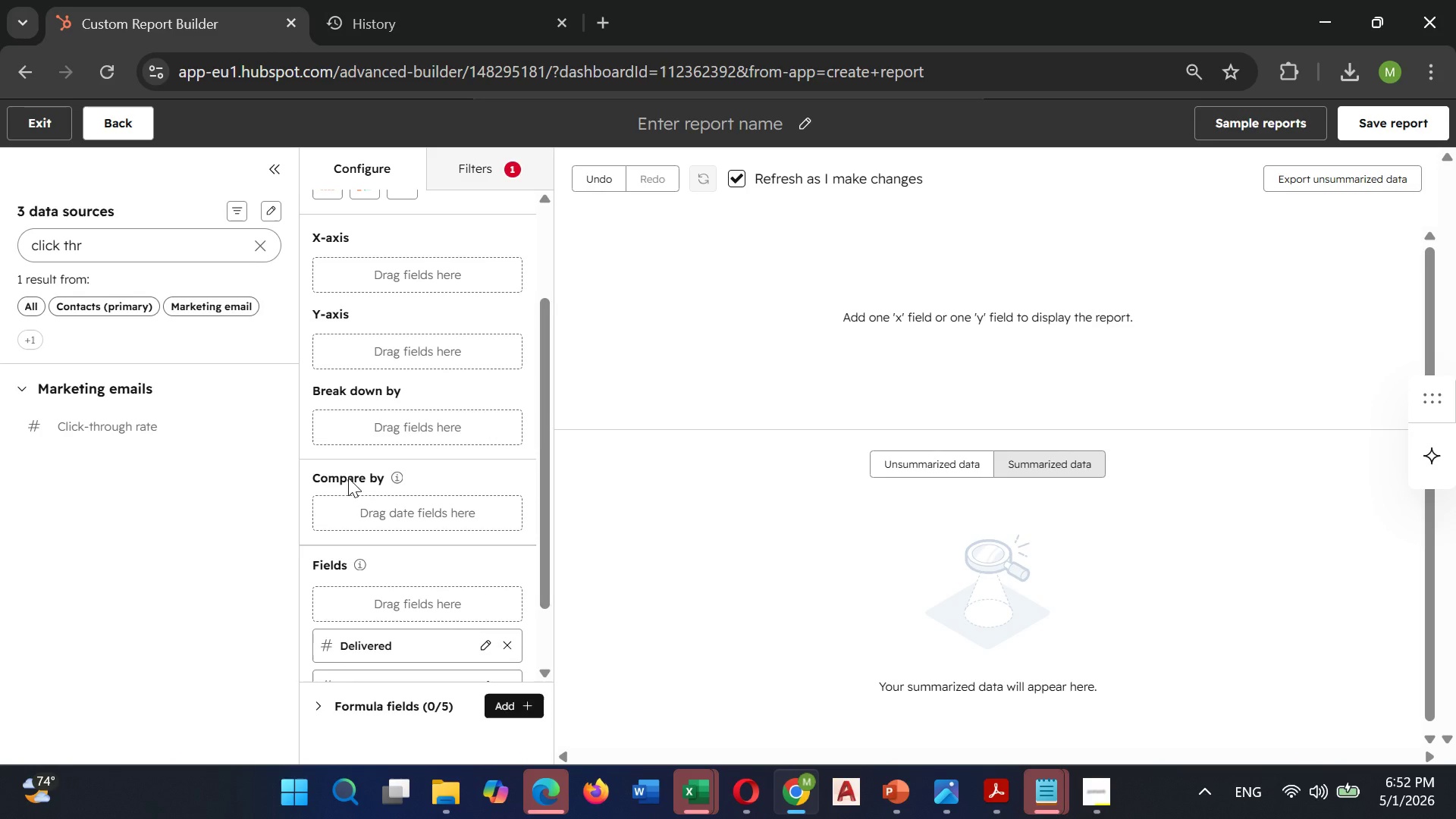 
wait(8.58)
 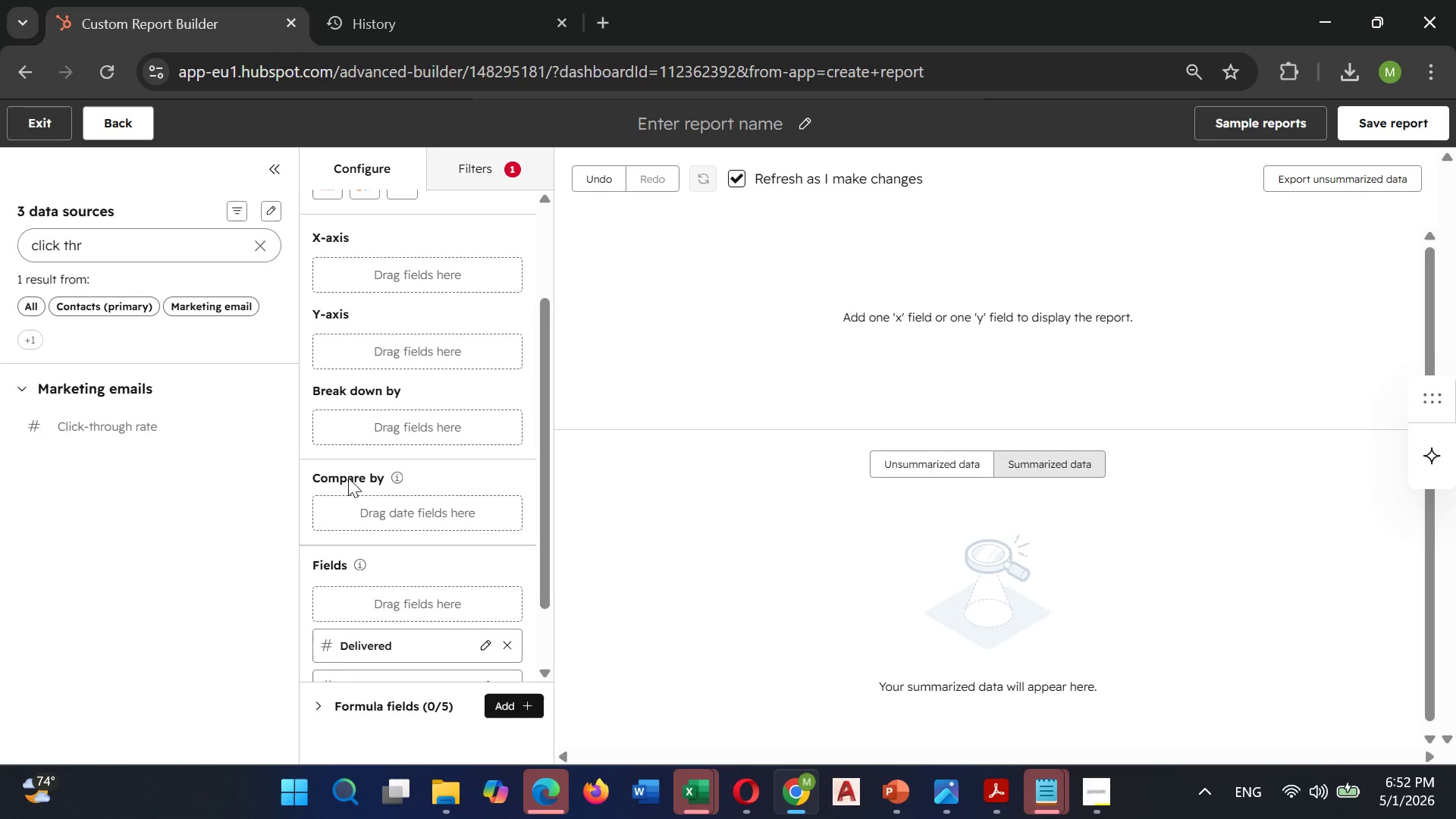 
left_click([265, 249])
 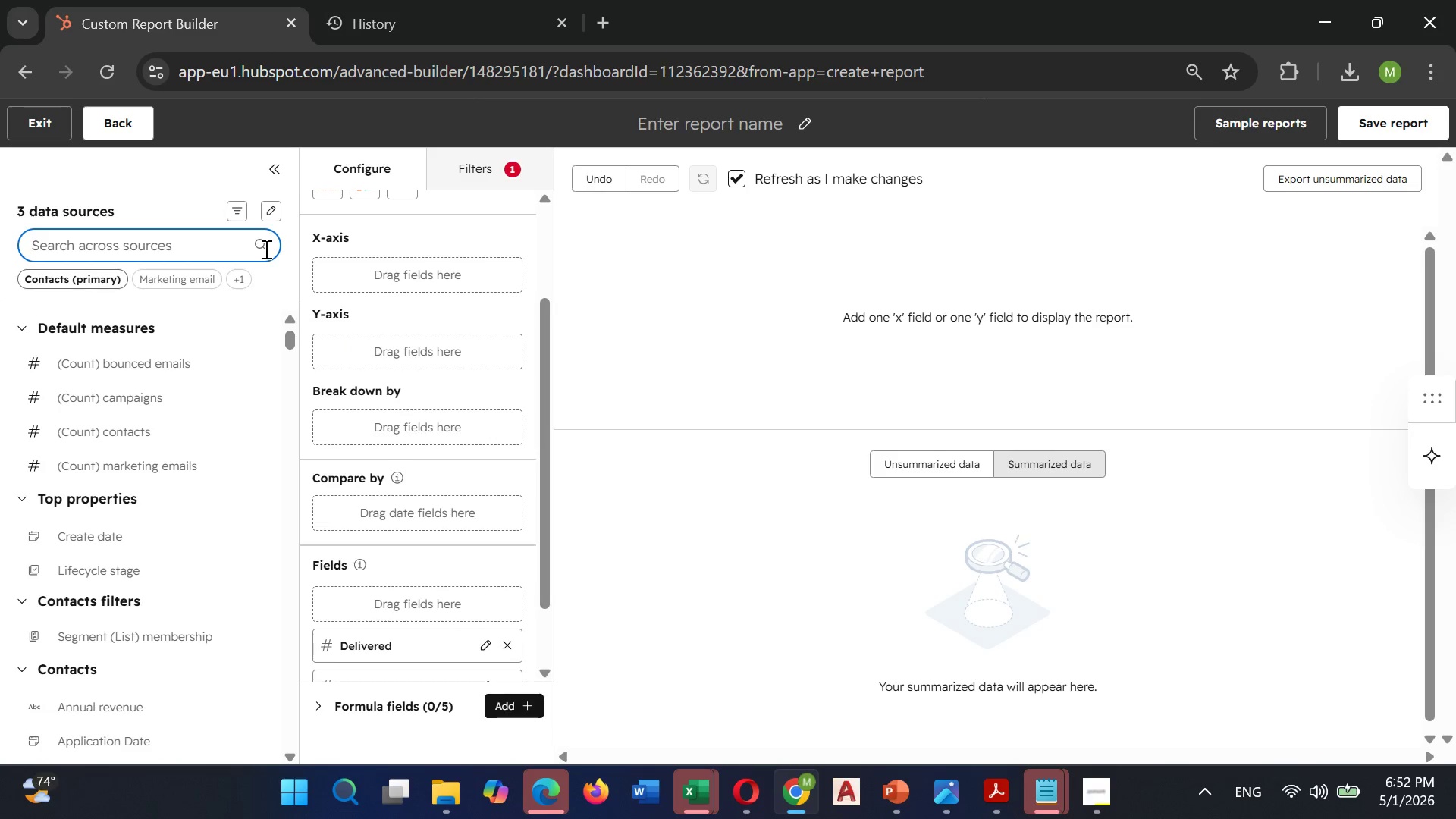 
type(unsu)
 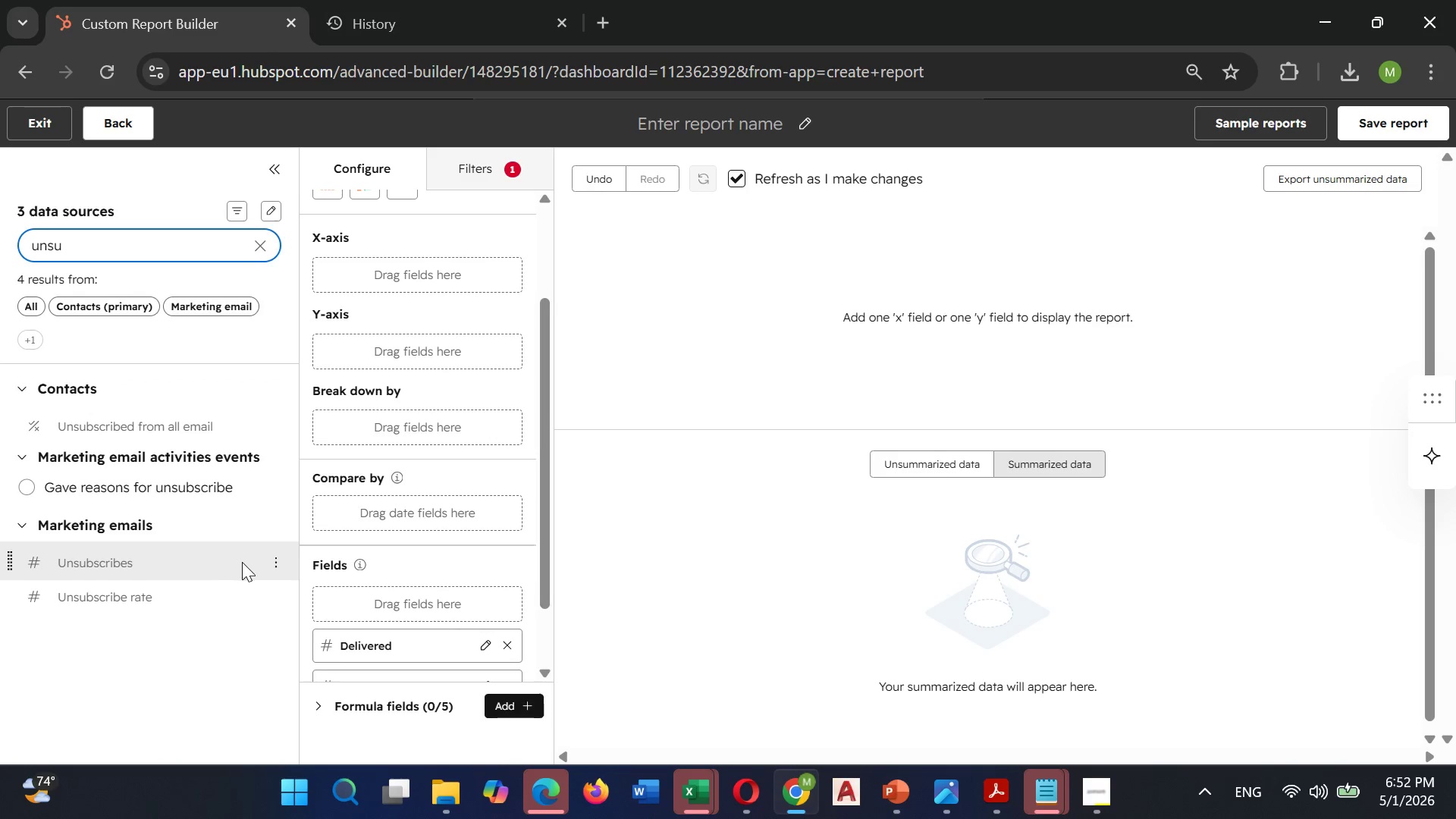 
left_click([271, 557])
 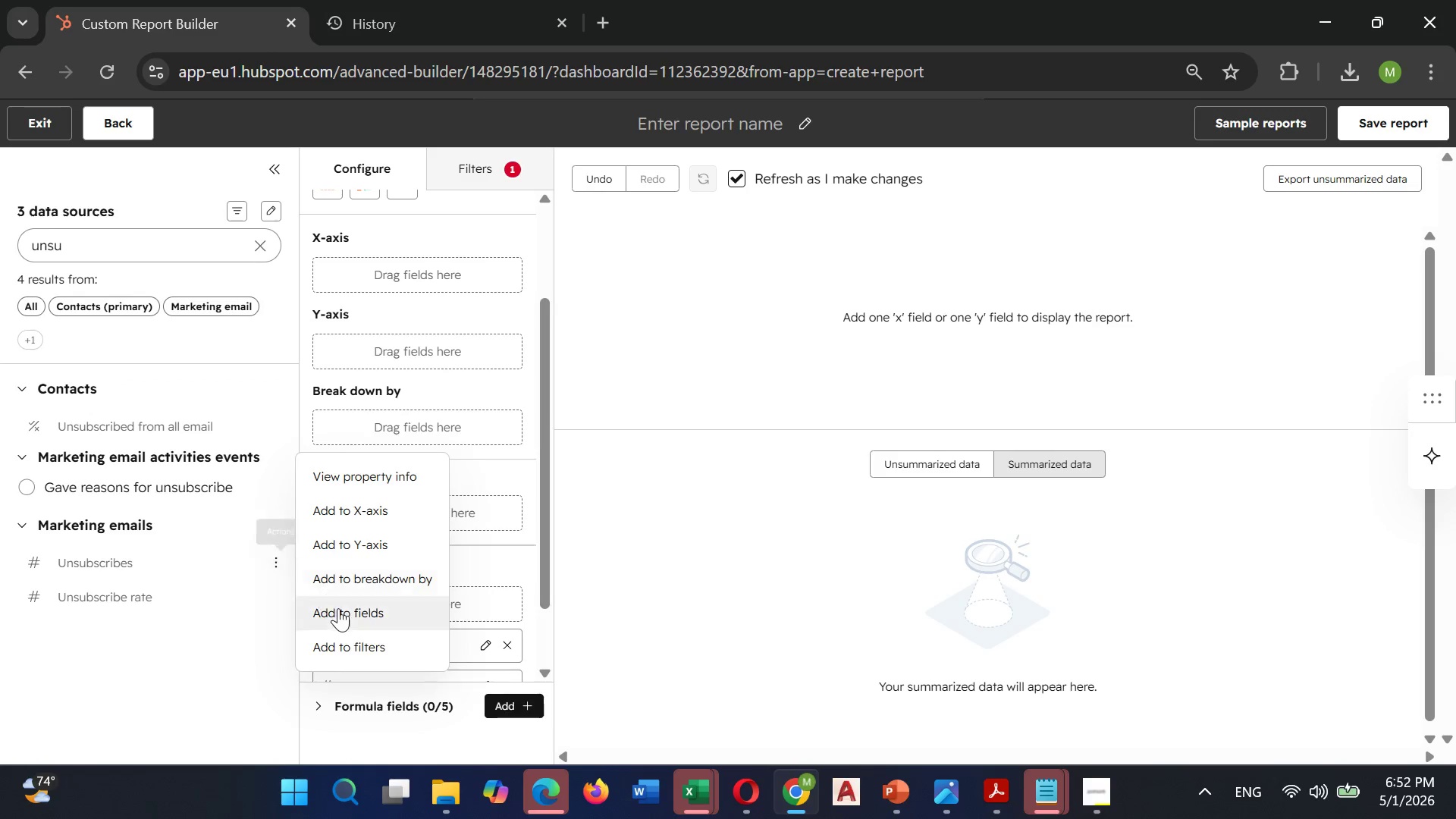 
left_click([340, 608])
 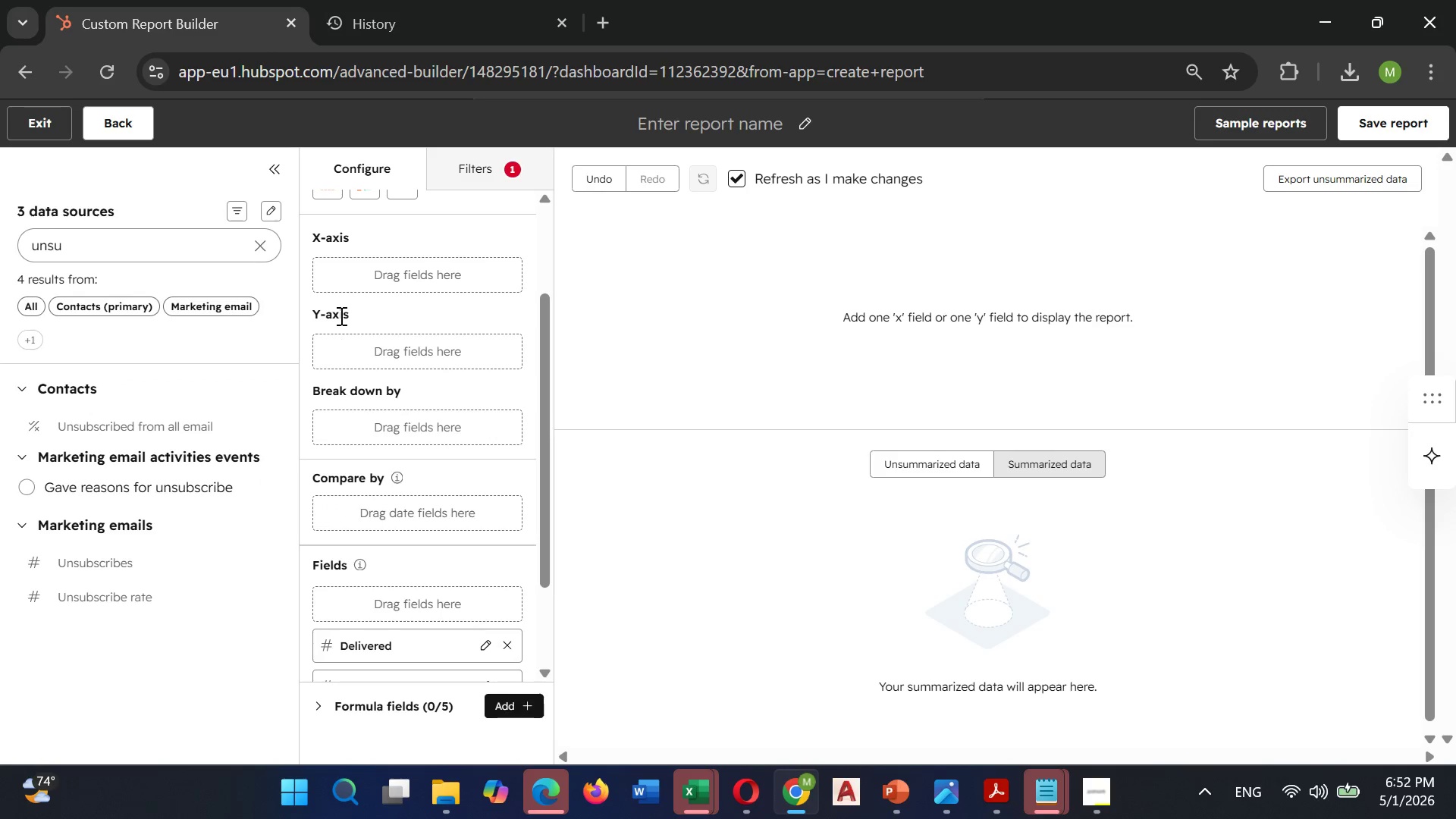 
scroll: coordinate [337, 314], scroll_direction: up, amount: 1.0
 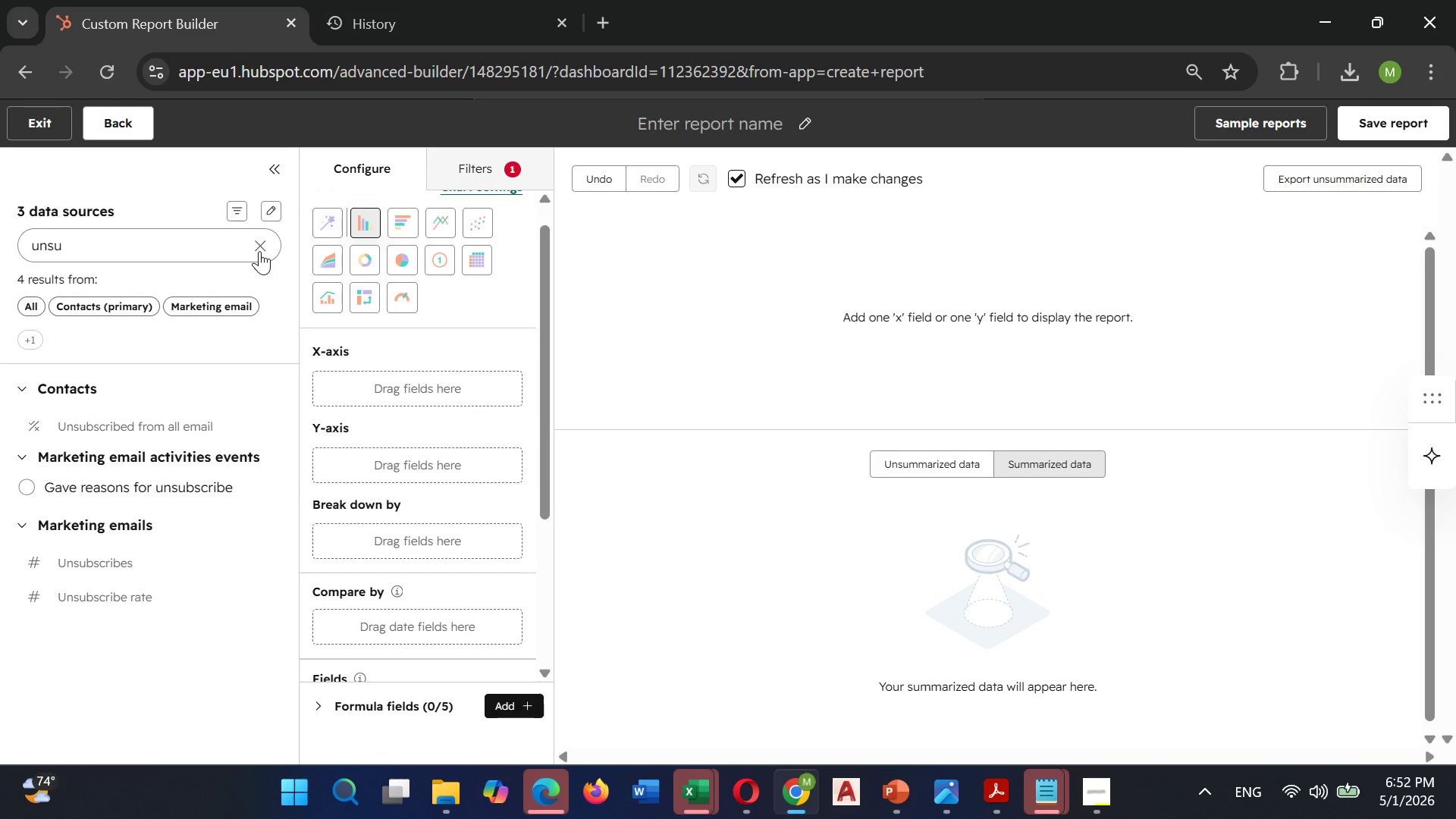 
left_click([262, 246])
 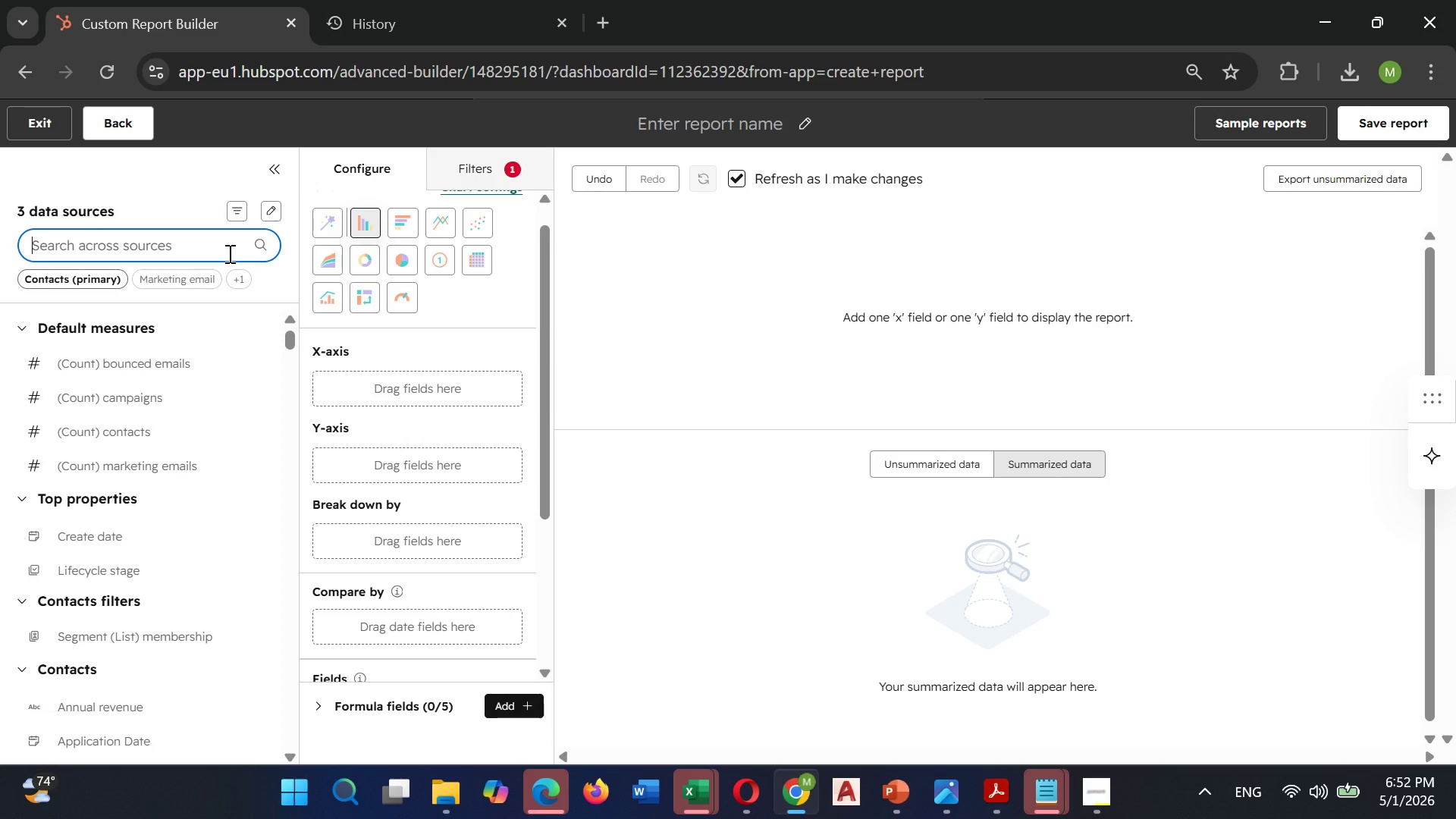 
type(Email name)
 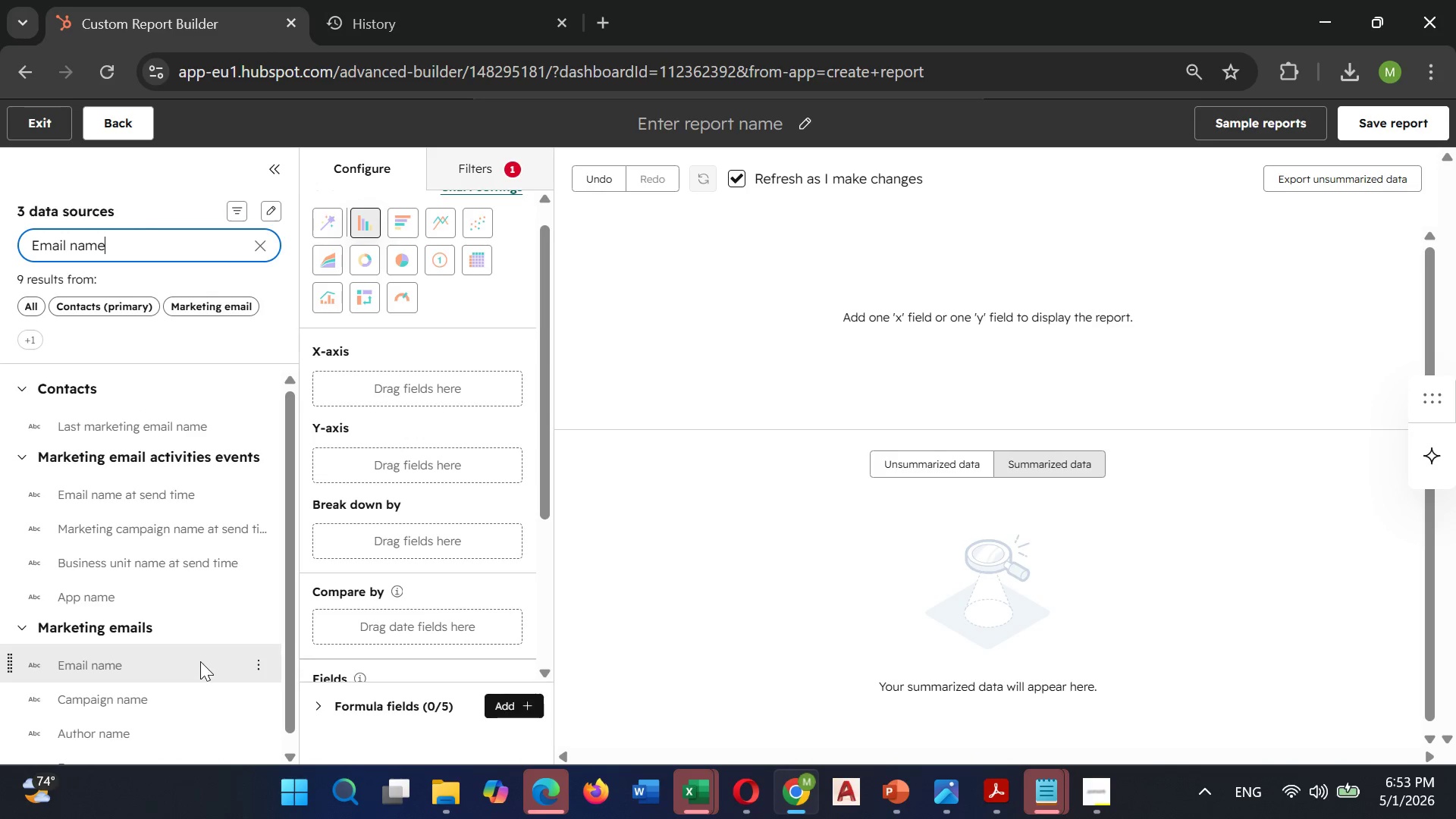 
left_click([261, 659])
 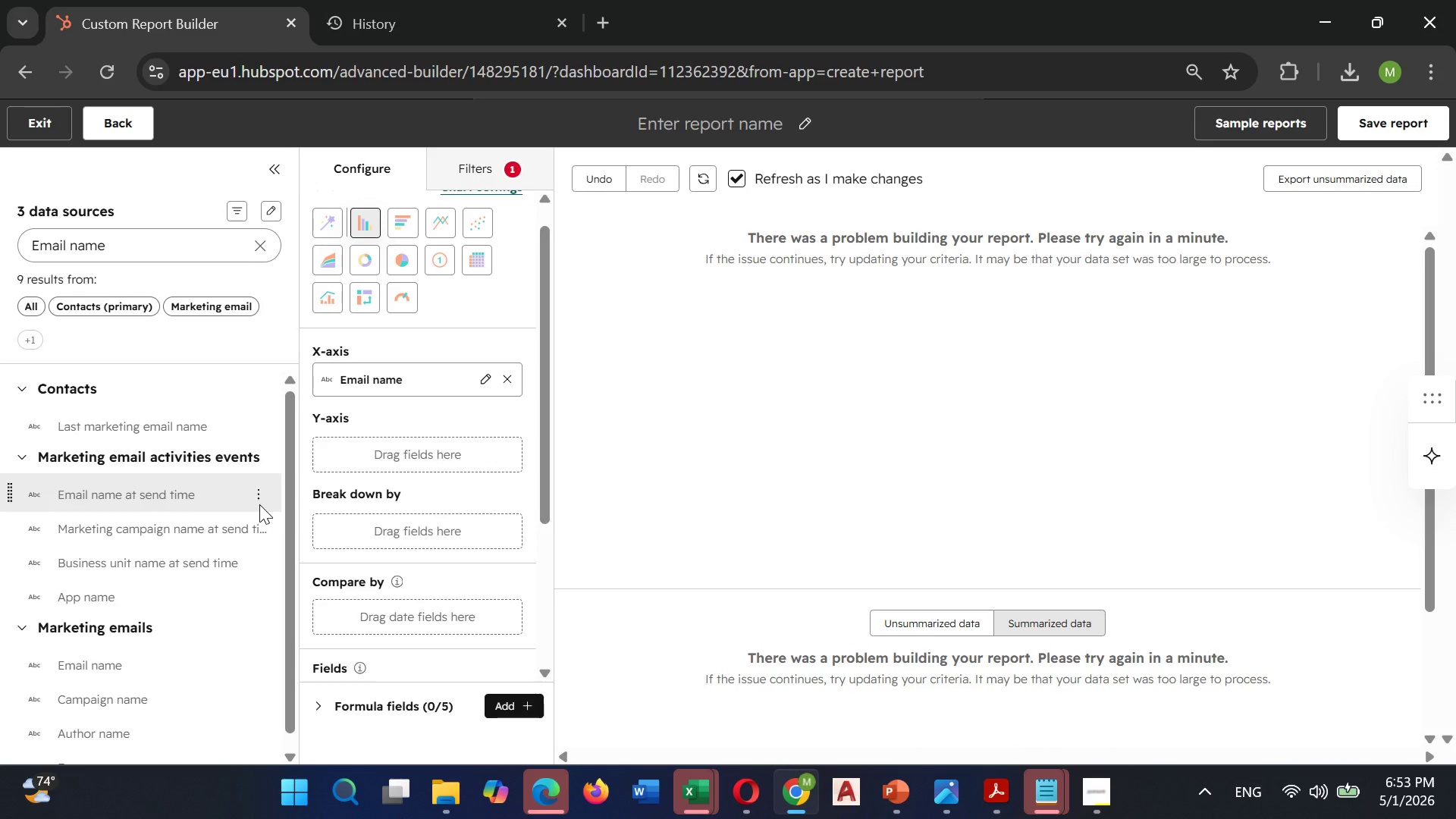 
wait(15.73)
 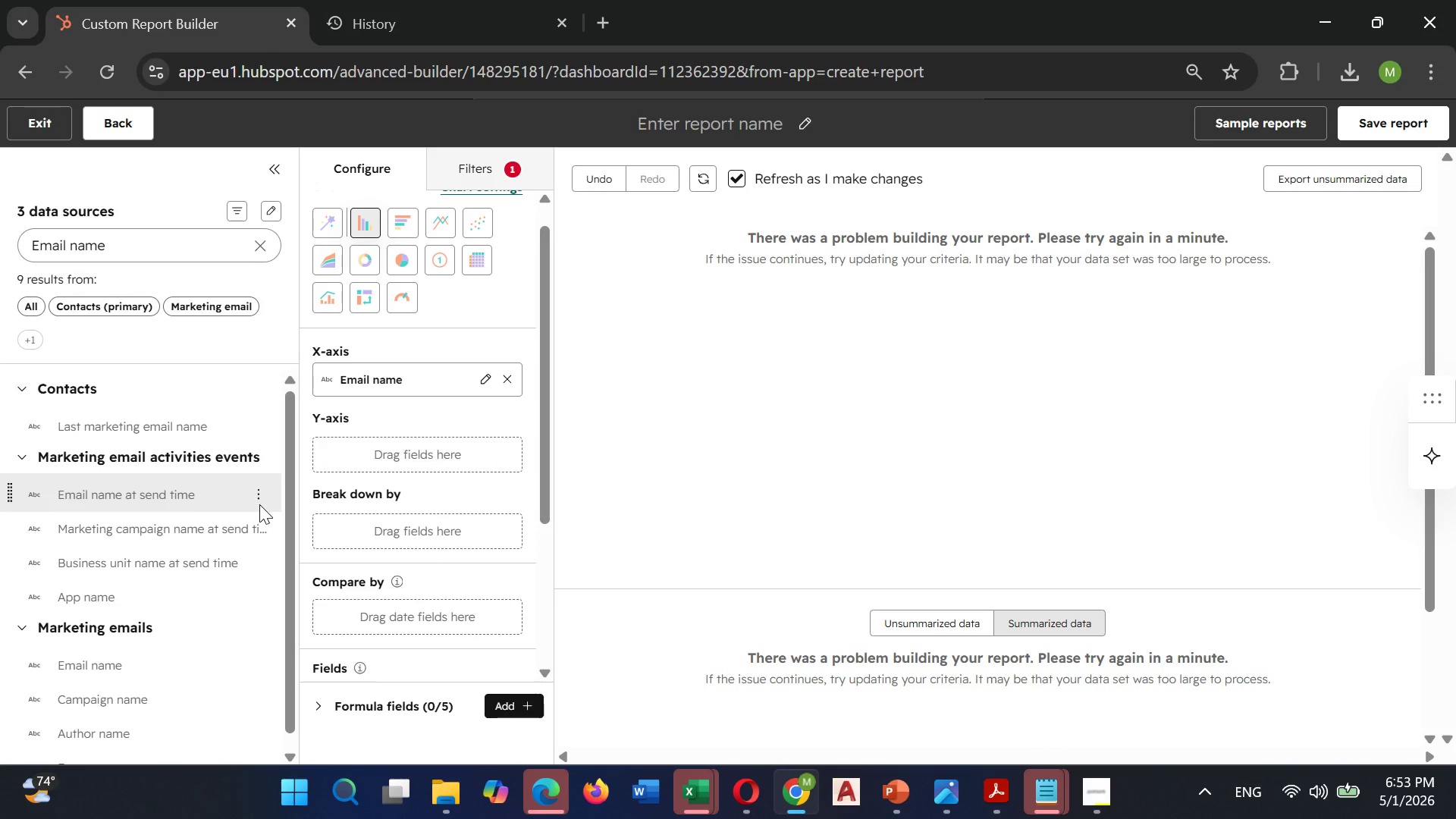 
left_click([483, 381])
 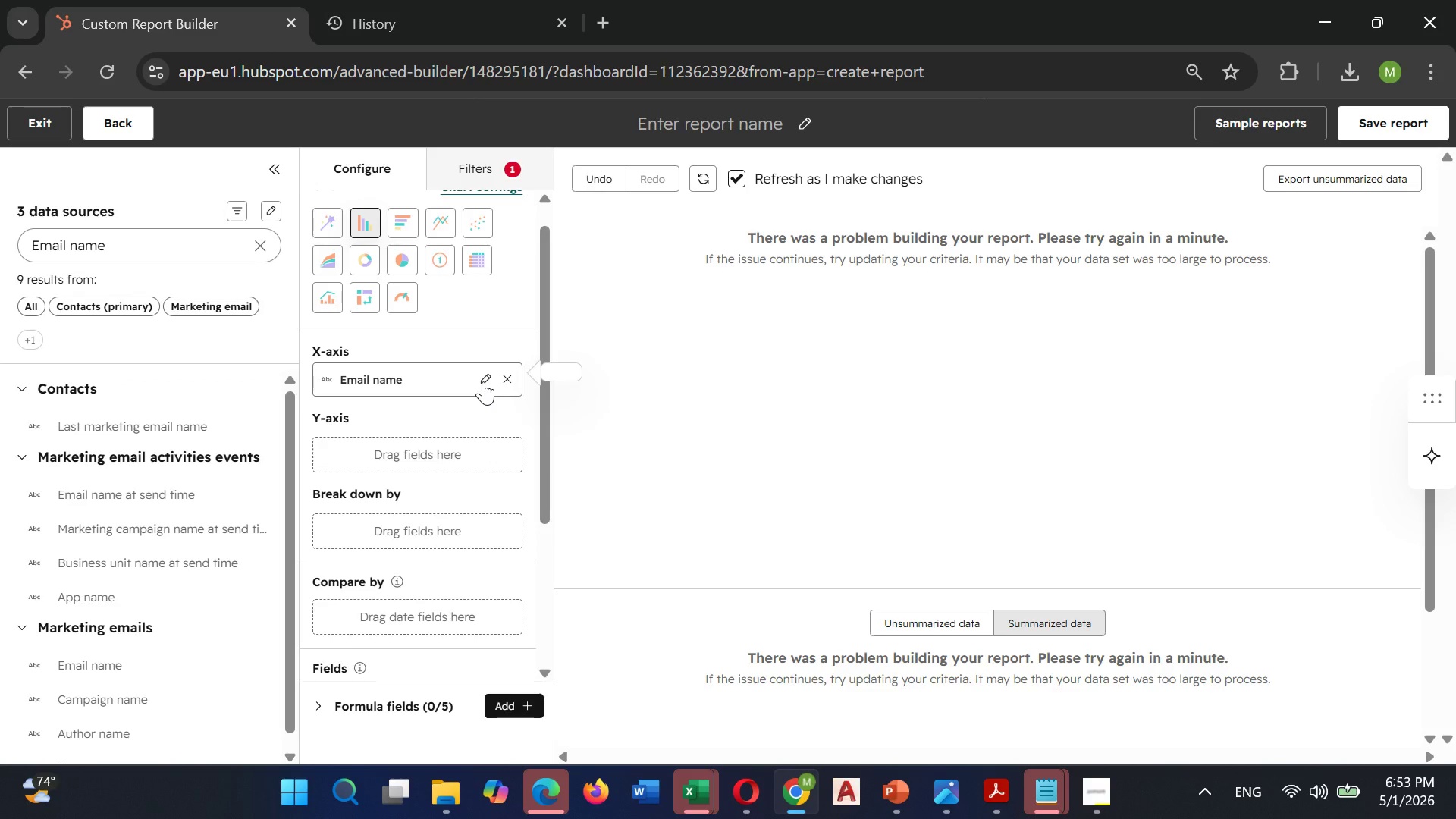 
left_click([483, 381])
 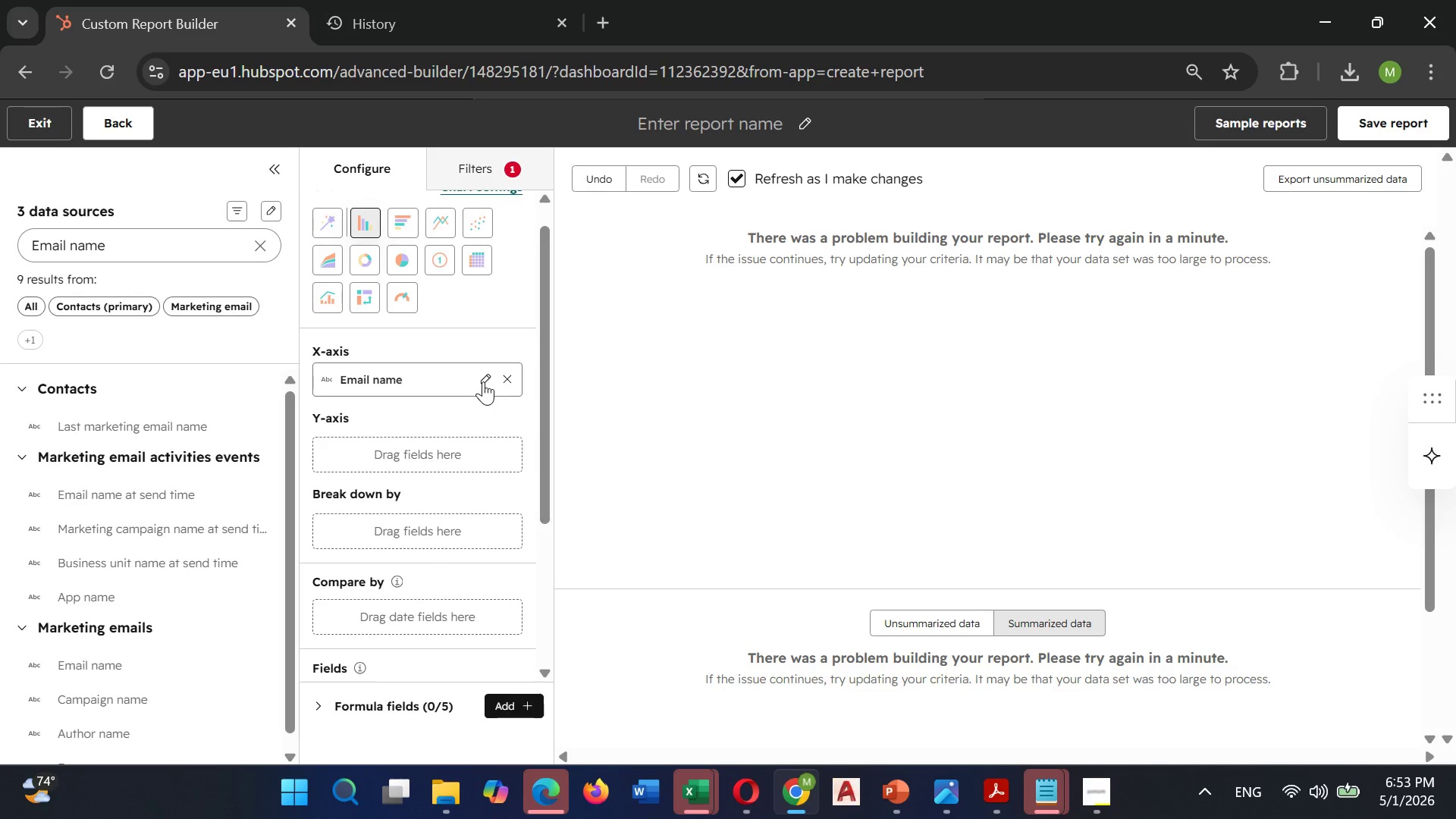 
left_click([483, 381])
 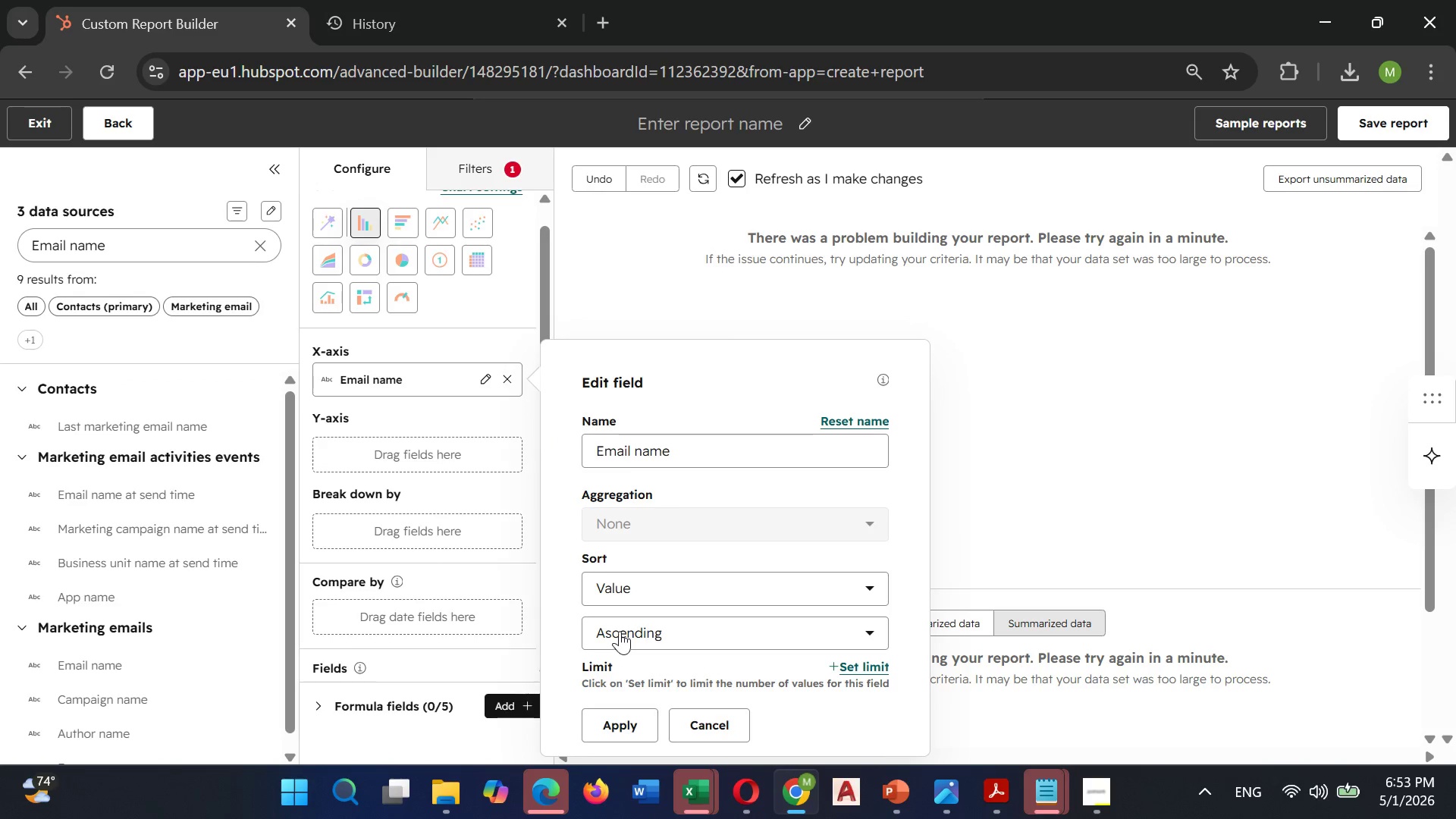 
wait(5.11)
 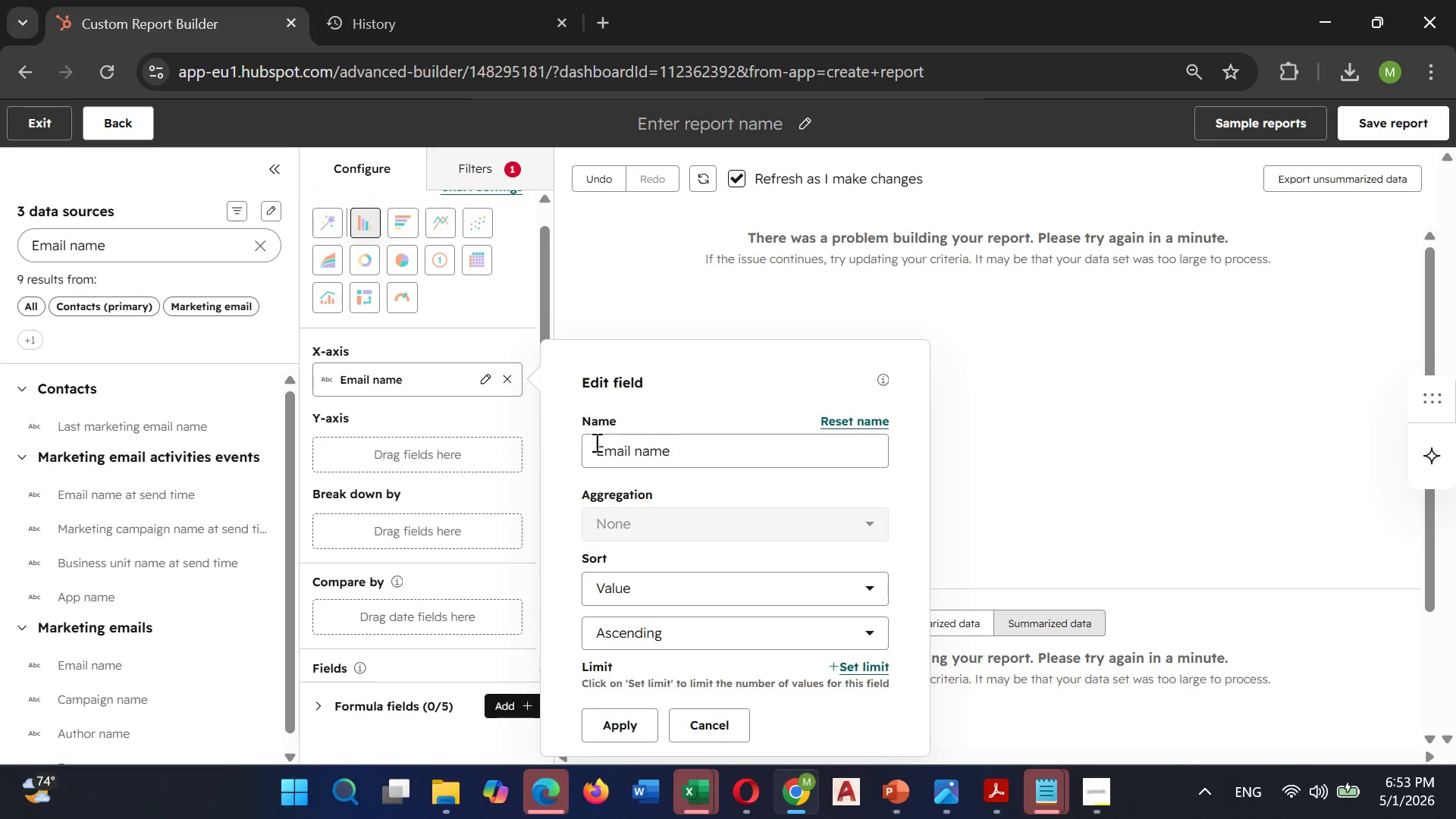 
left_click([620, 630])
 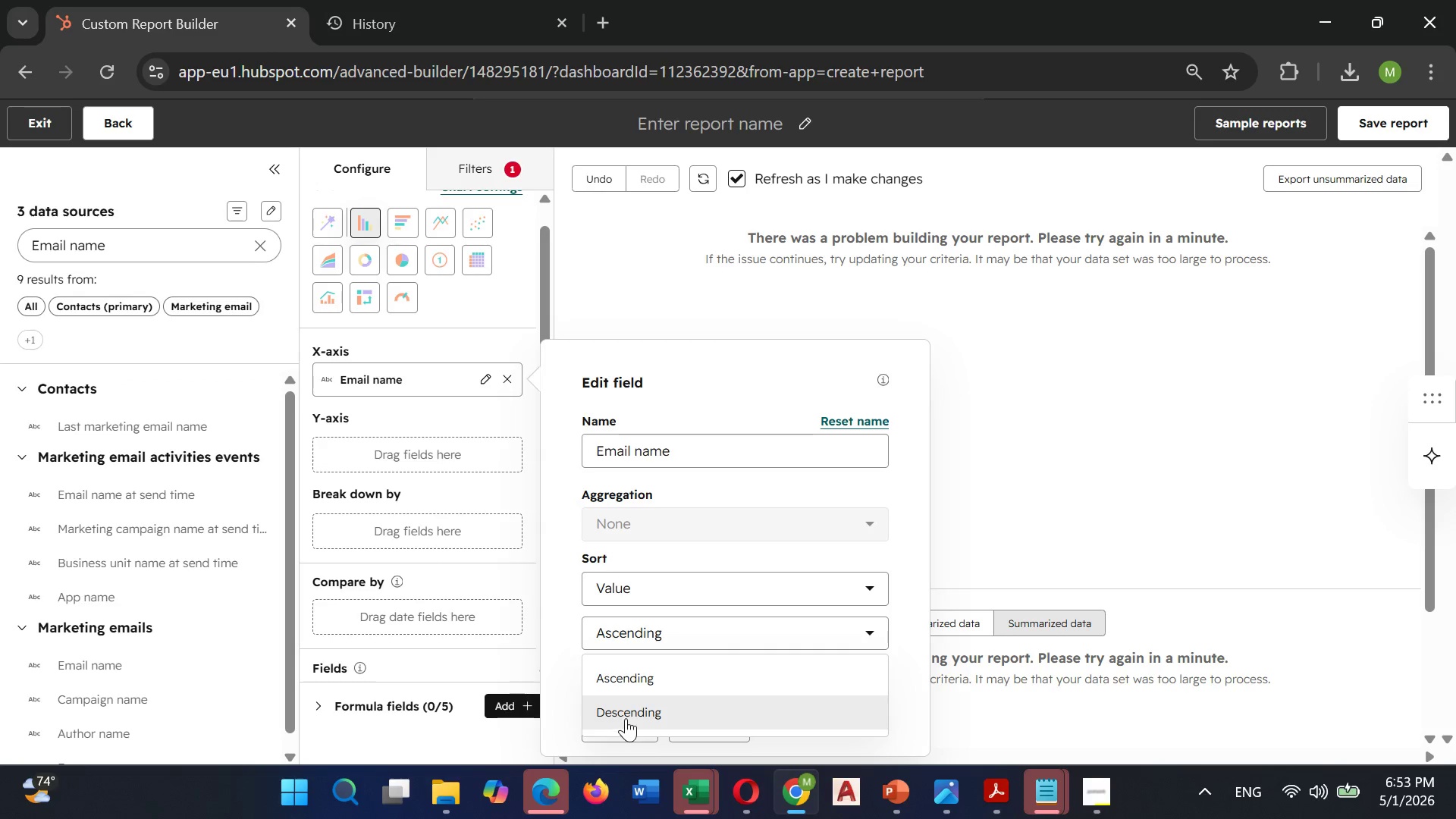 
left_click([626, 713])
 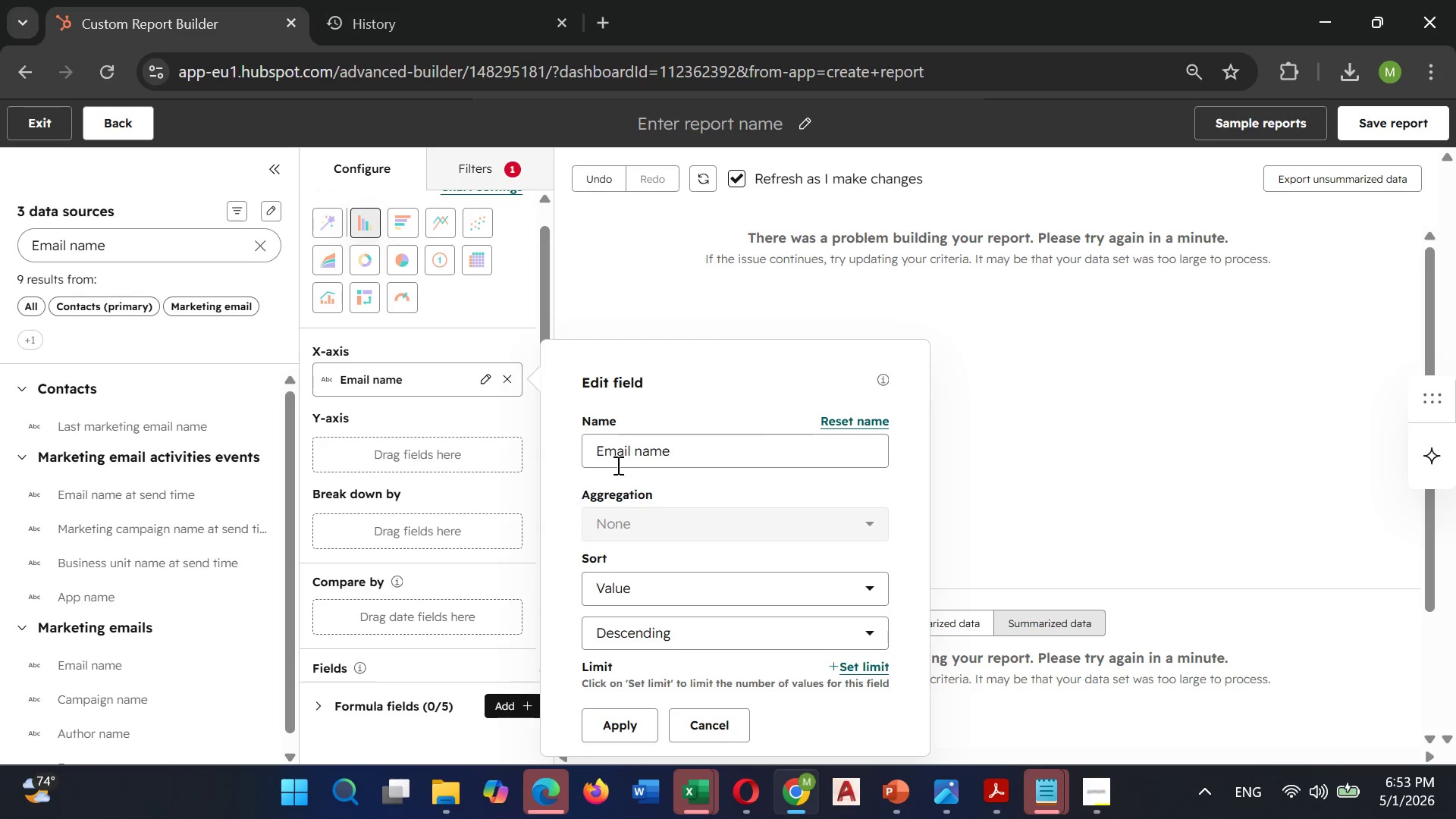 
left_click([623, 450])
 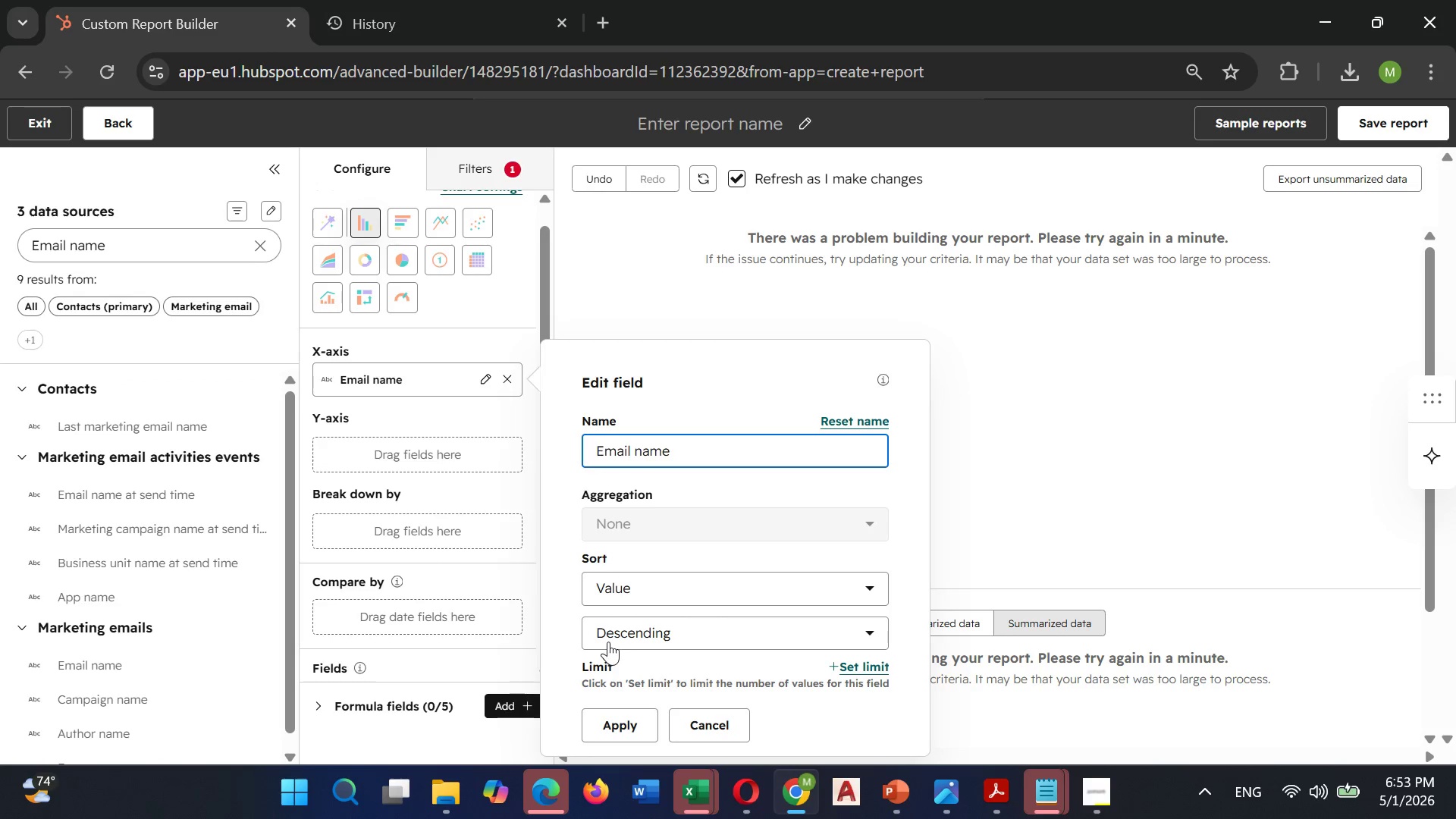 
scroll: coordinate [608, 642], scroll_direction: down, amount: 1.0
 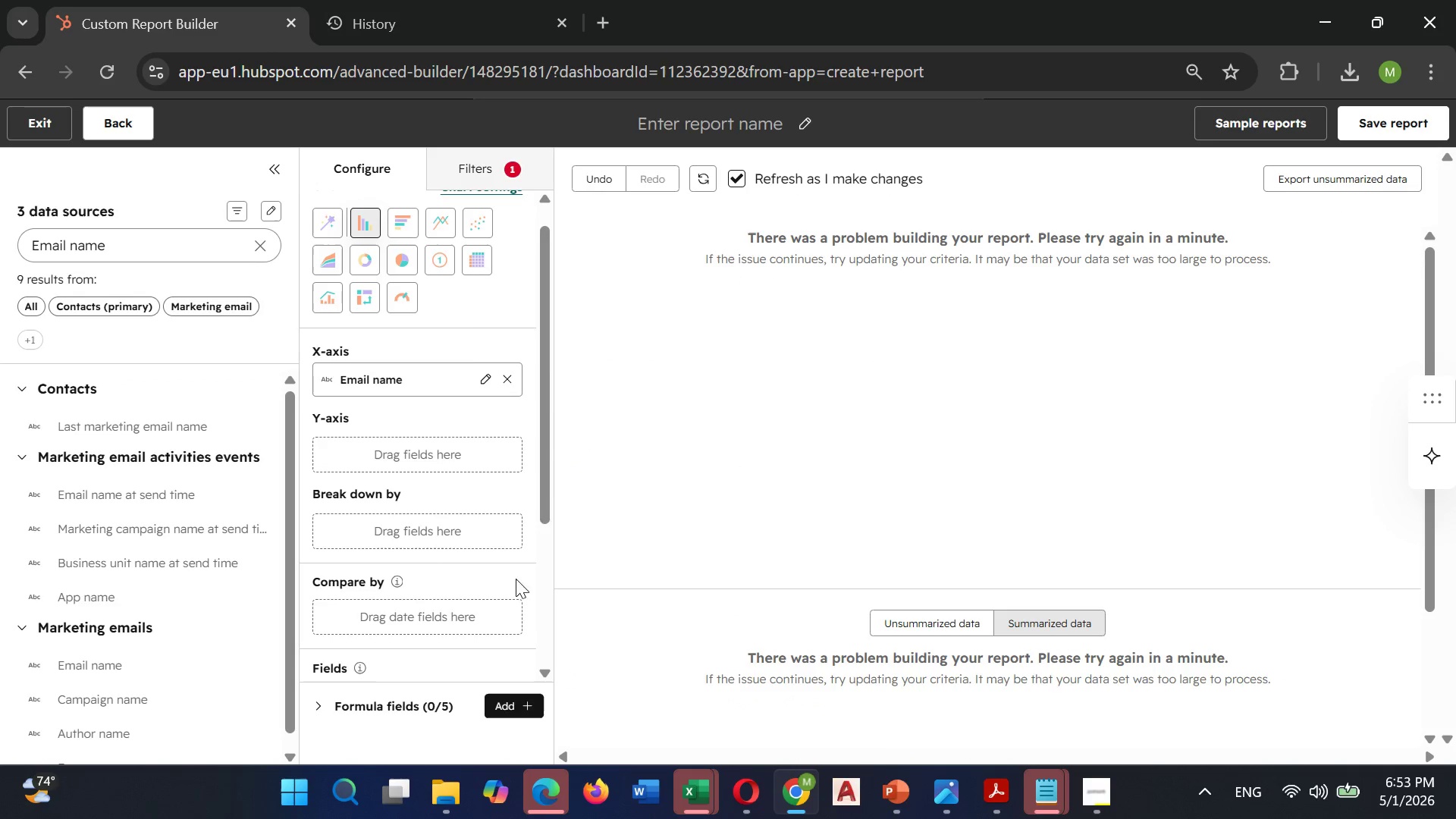 
left_click([442, 376])
 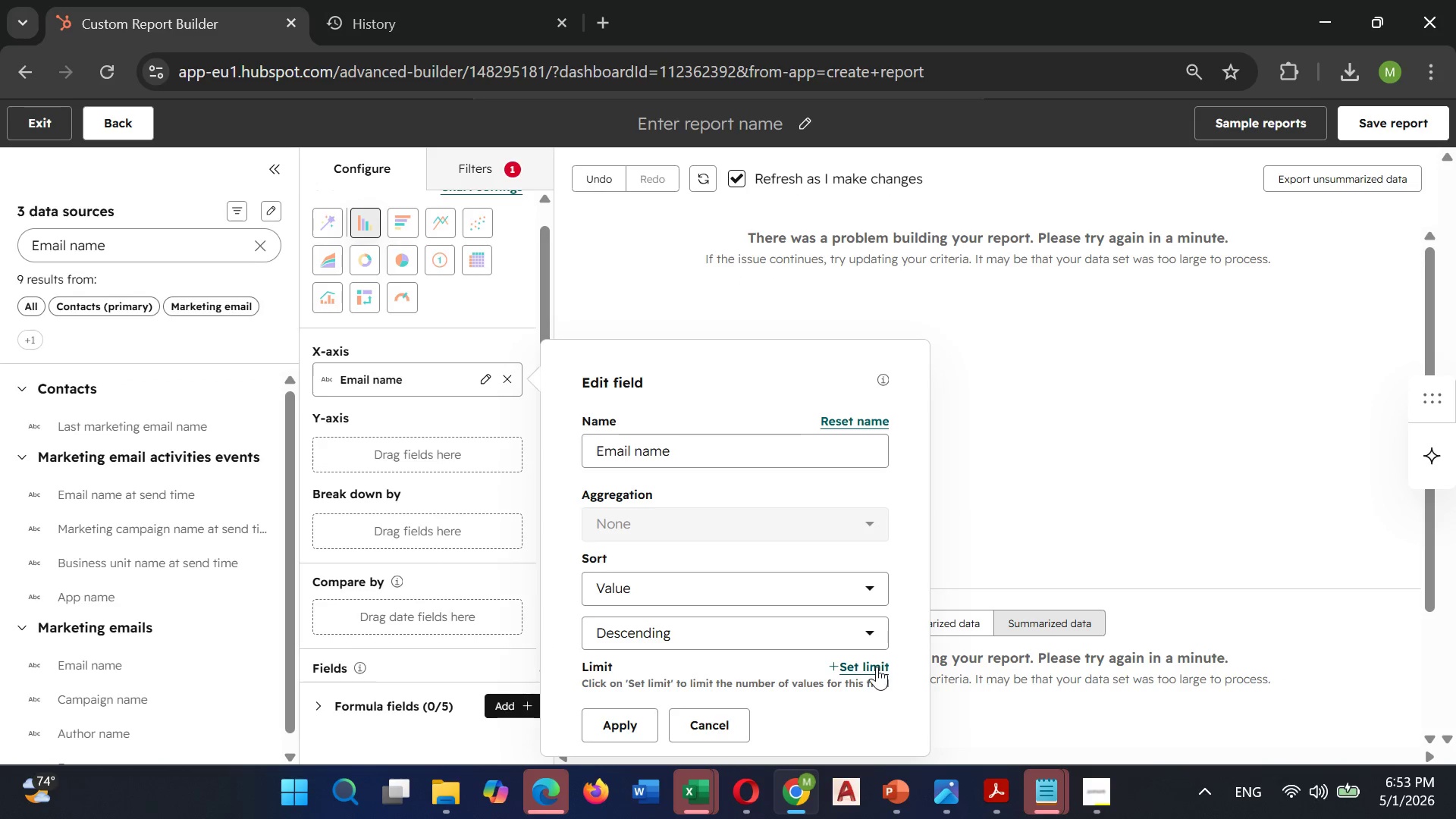 
left_click([873, 663])
 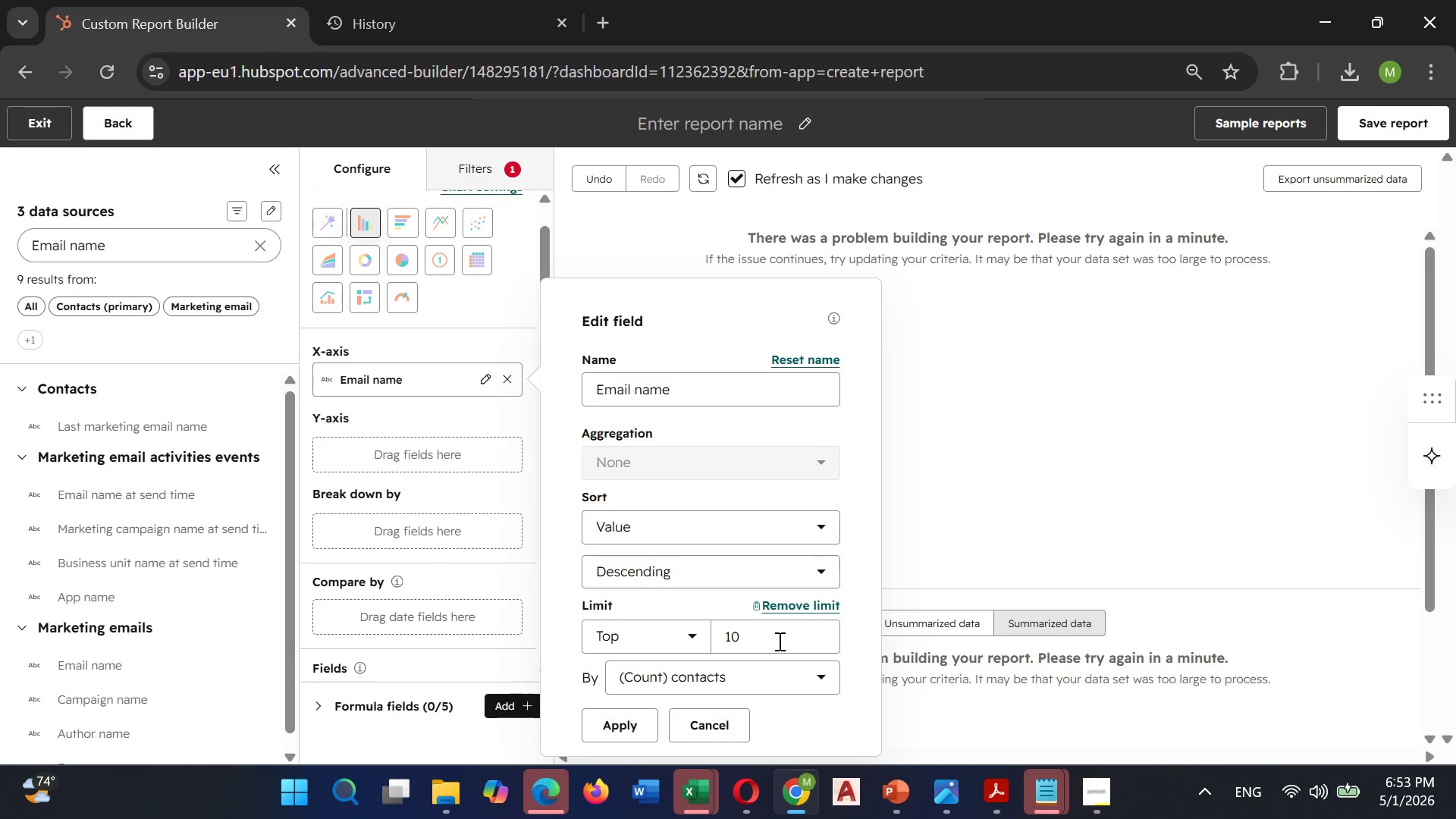 
scroll: coordinate [769, 646], scroll_direction: down, amount: 1.0
 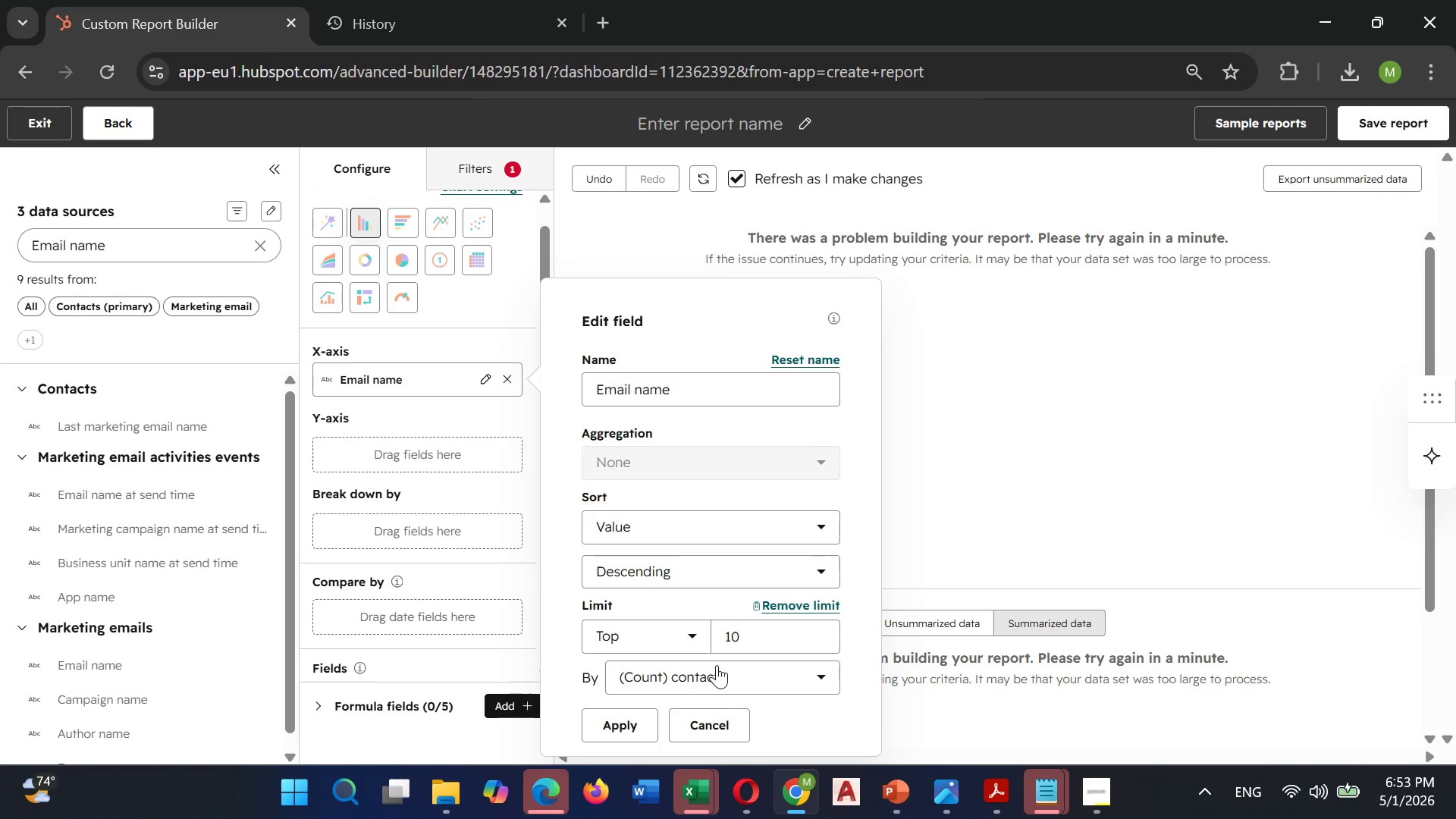 
left_click([714, 667])
 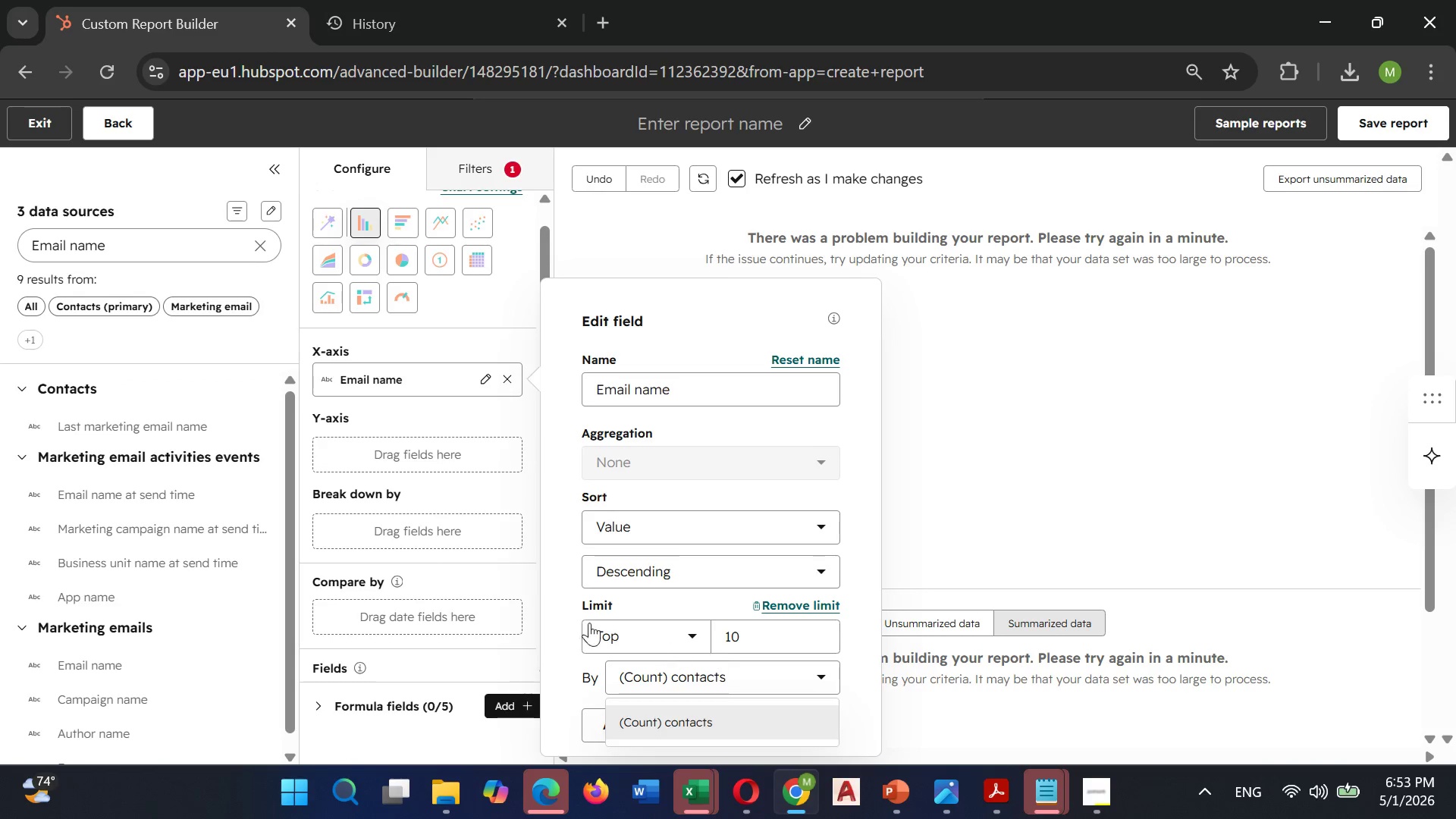 
left_click([636, 632])
 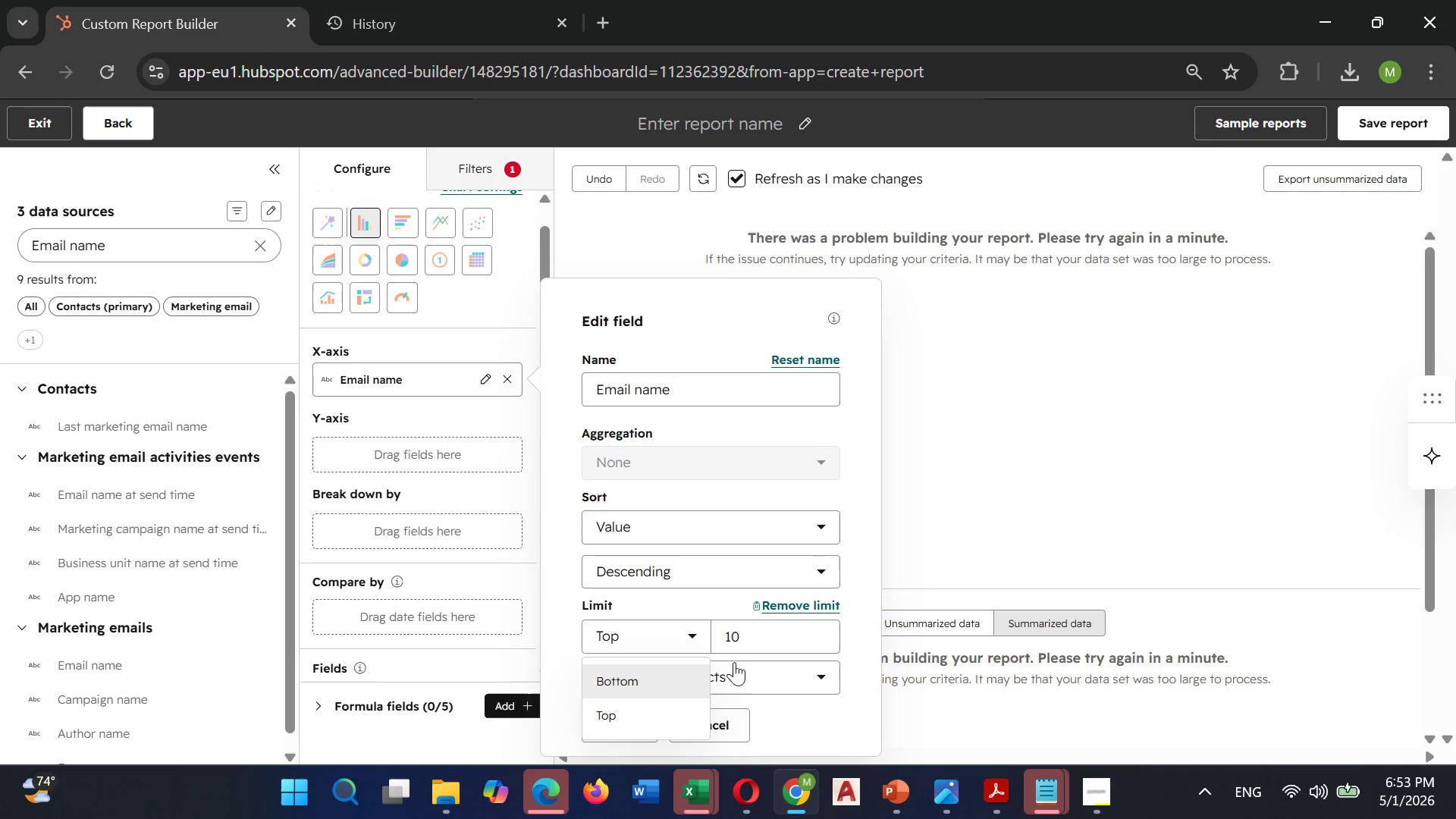 
left_click_drag(start_coordinate=[761, 628], to_coordinate=[756, 630])
 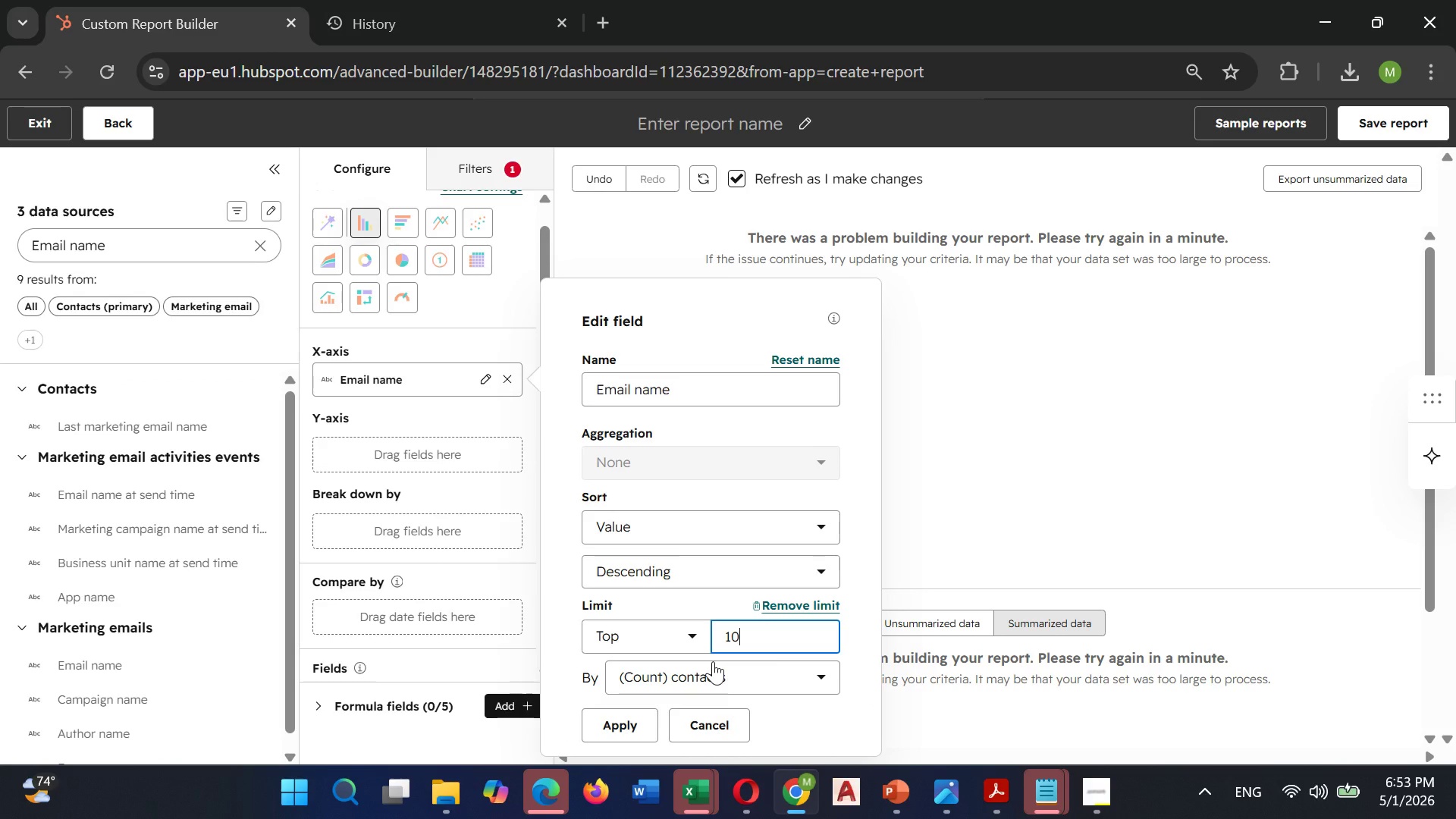 
key(Backspace)
 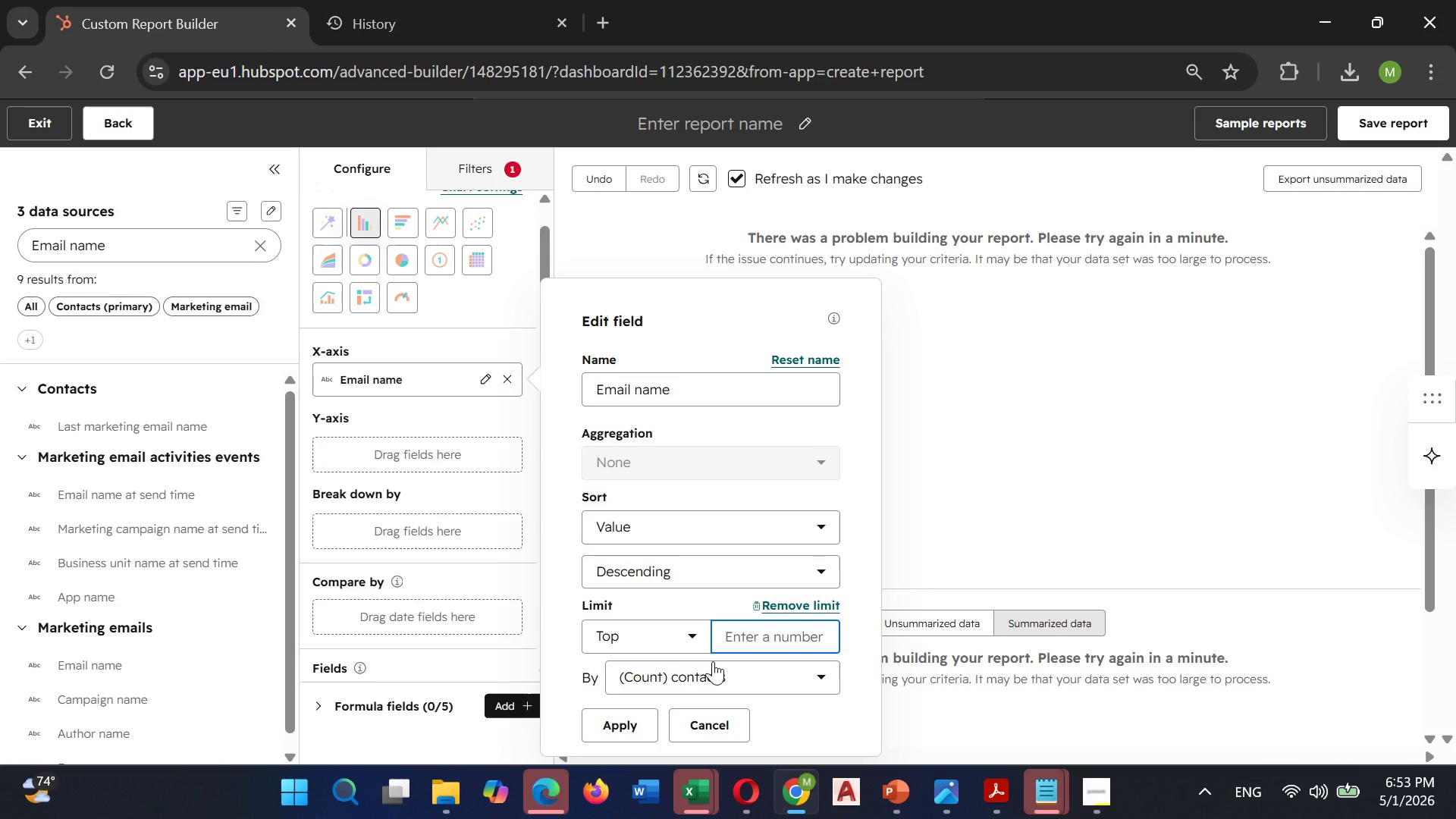 
key(Backspace)
 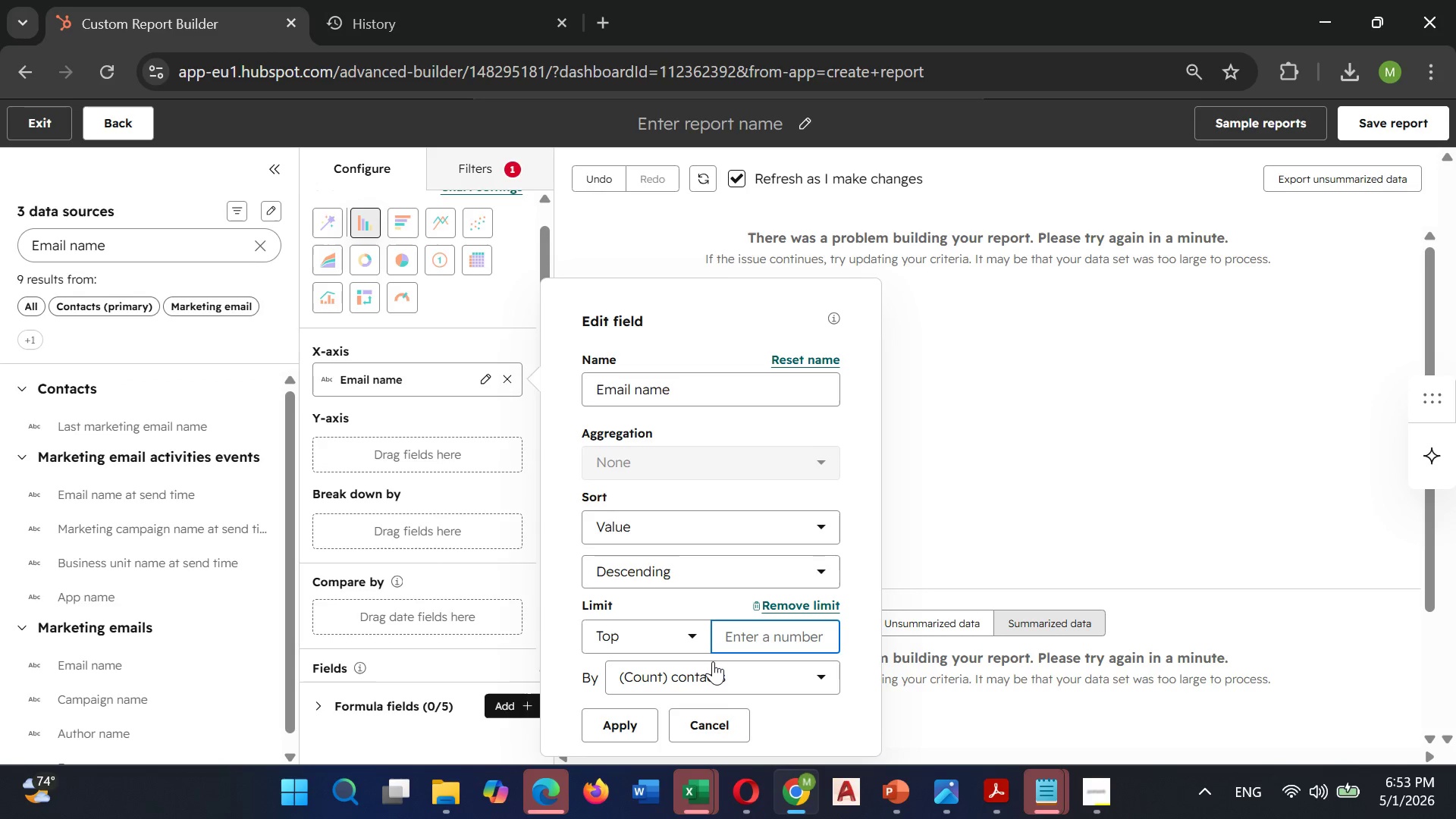 
key(6)
 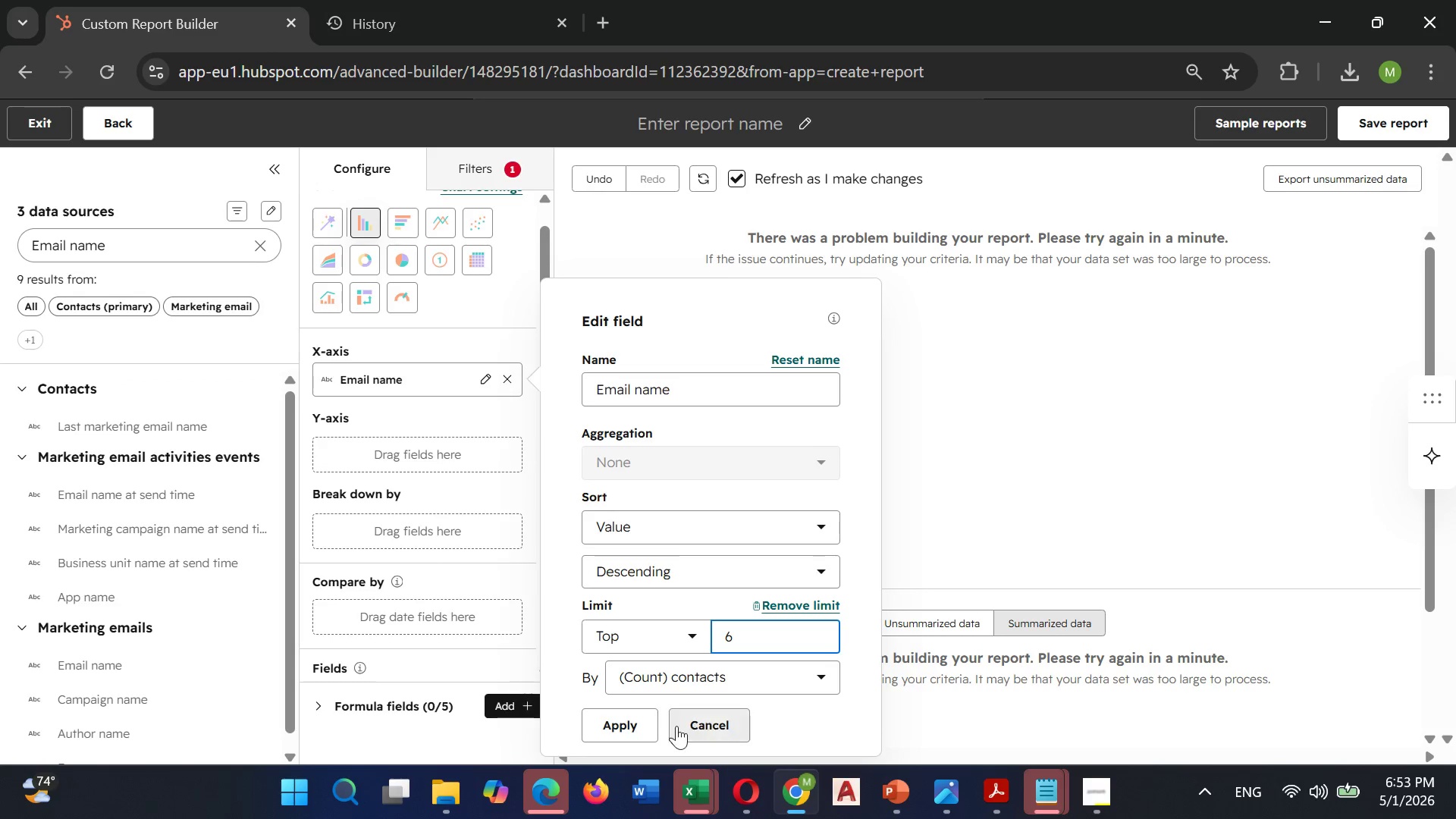 
left_click([637, 722])
 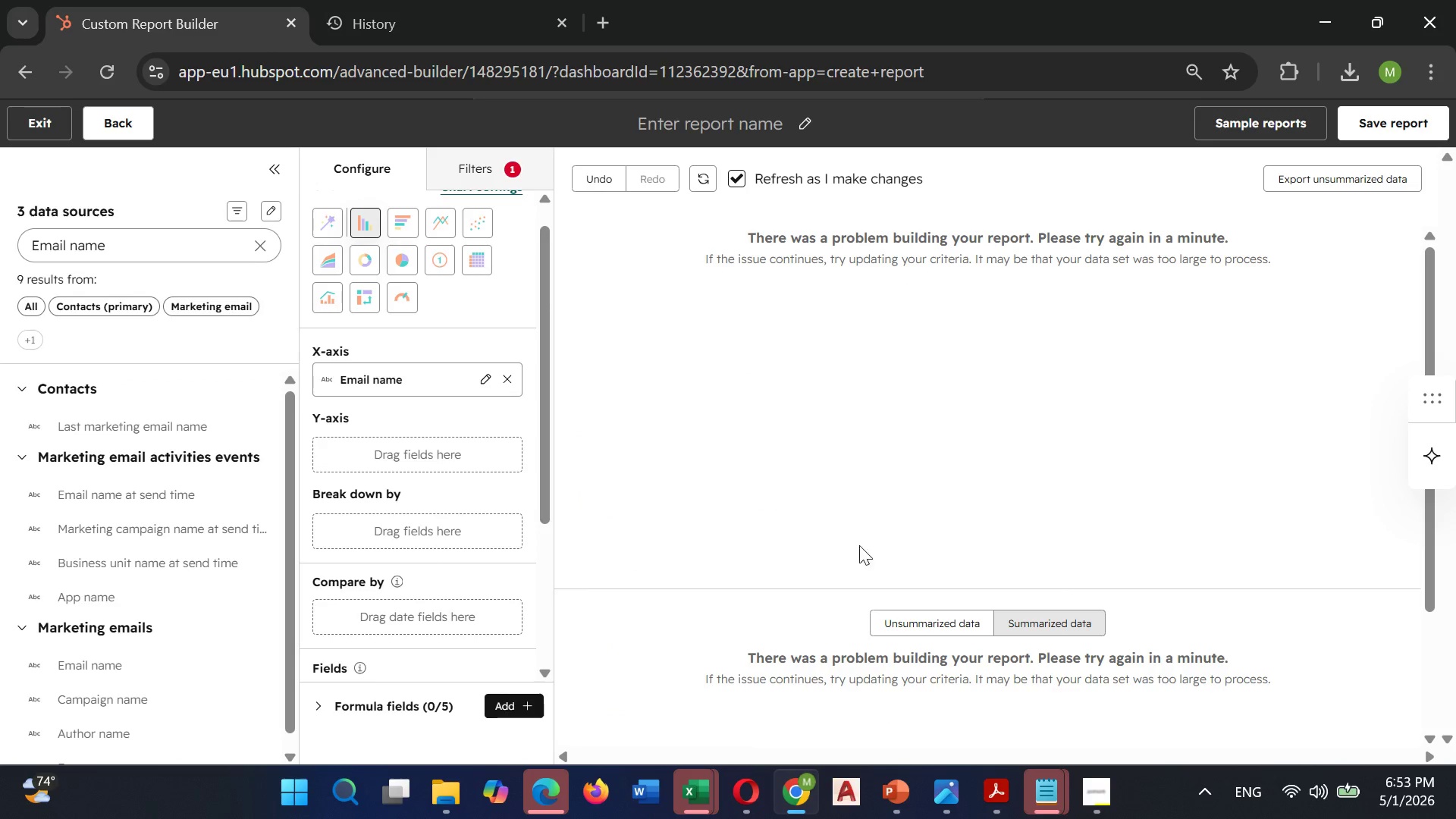 
scroll: coordinate [890, 525], scroll_direction: down, amount: 3.0
 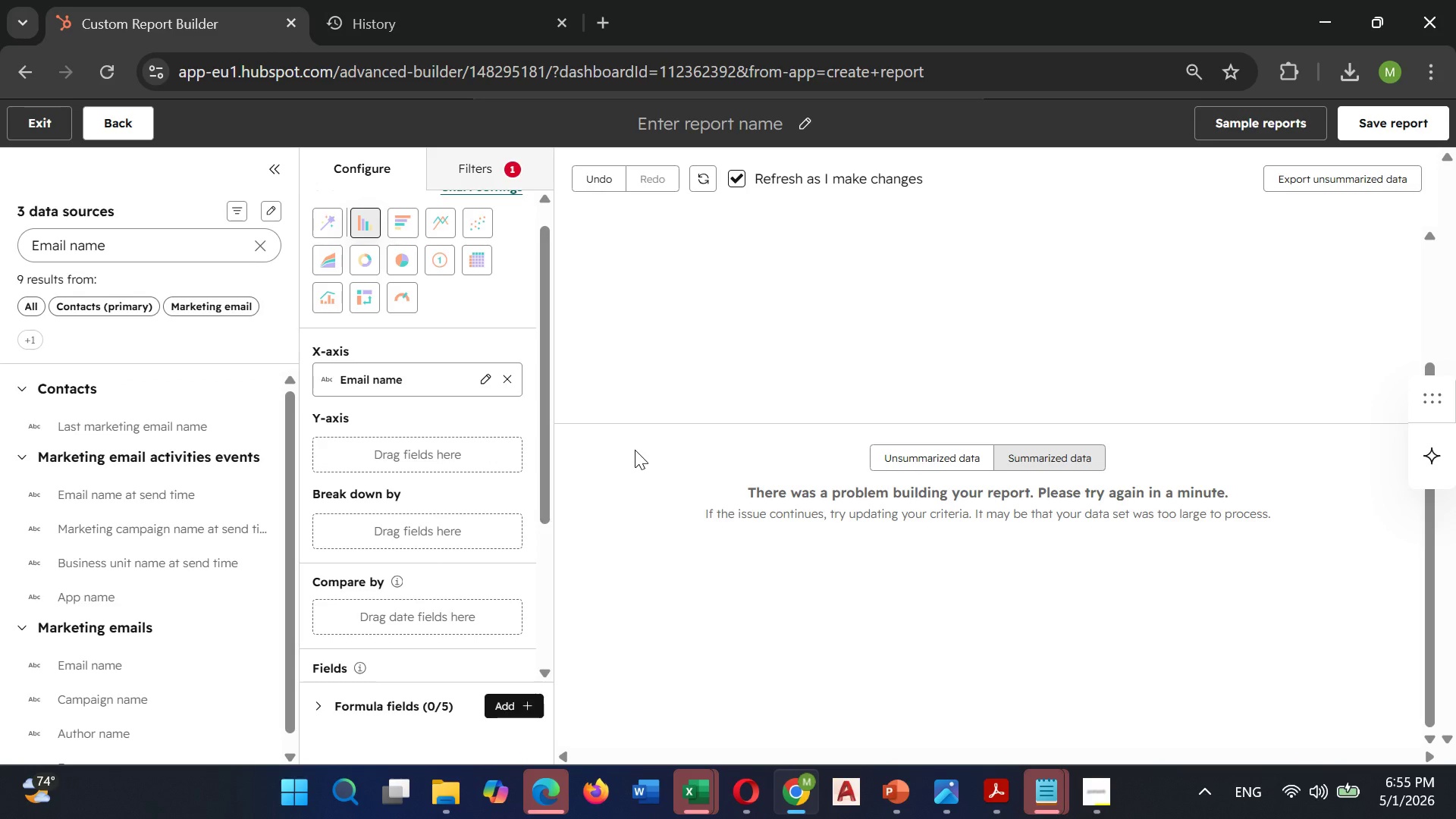 
wait(116.81)
 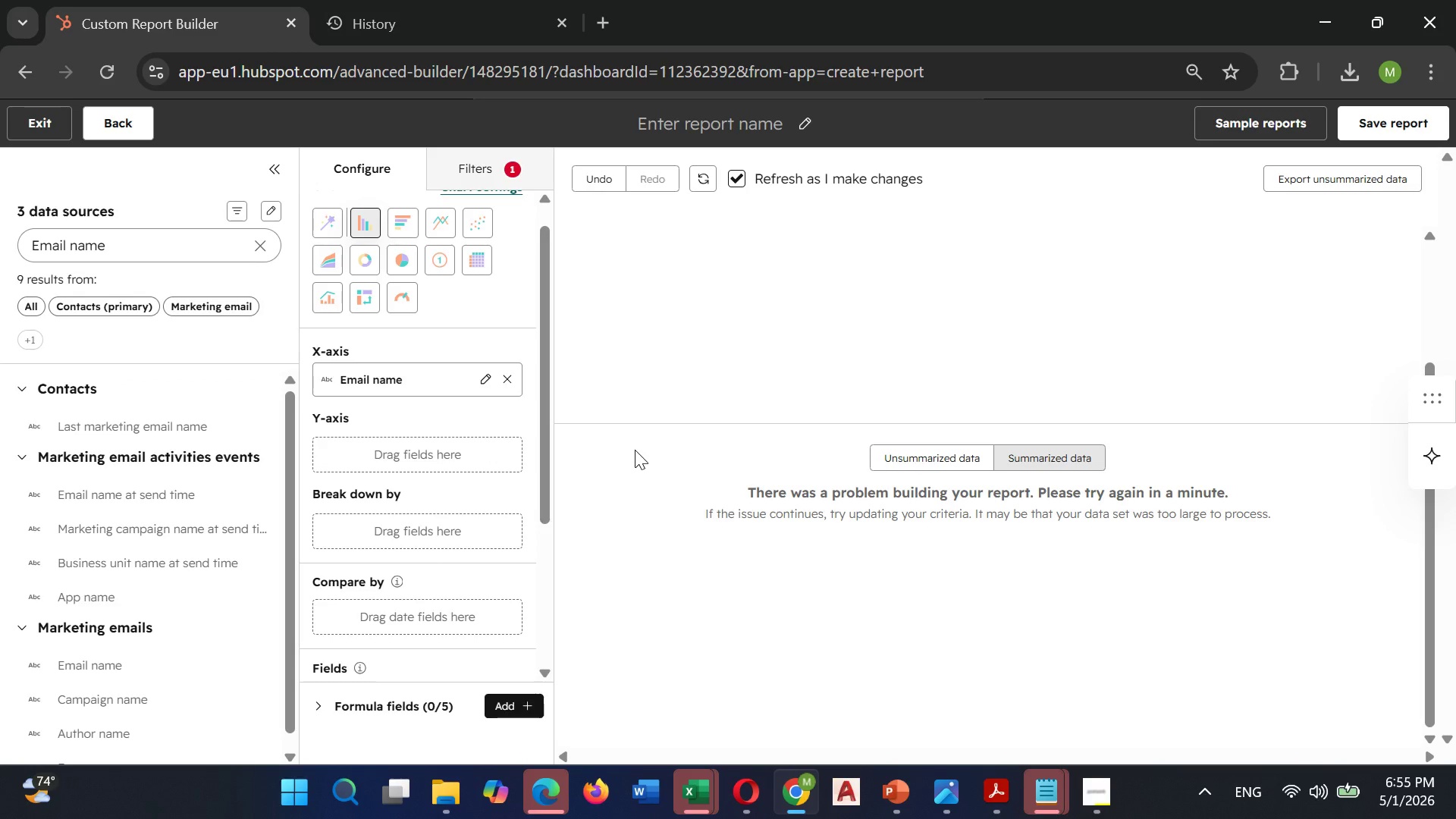 
left_click([480, 180])
 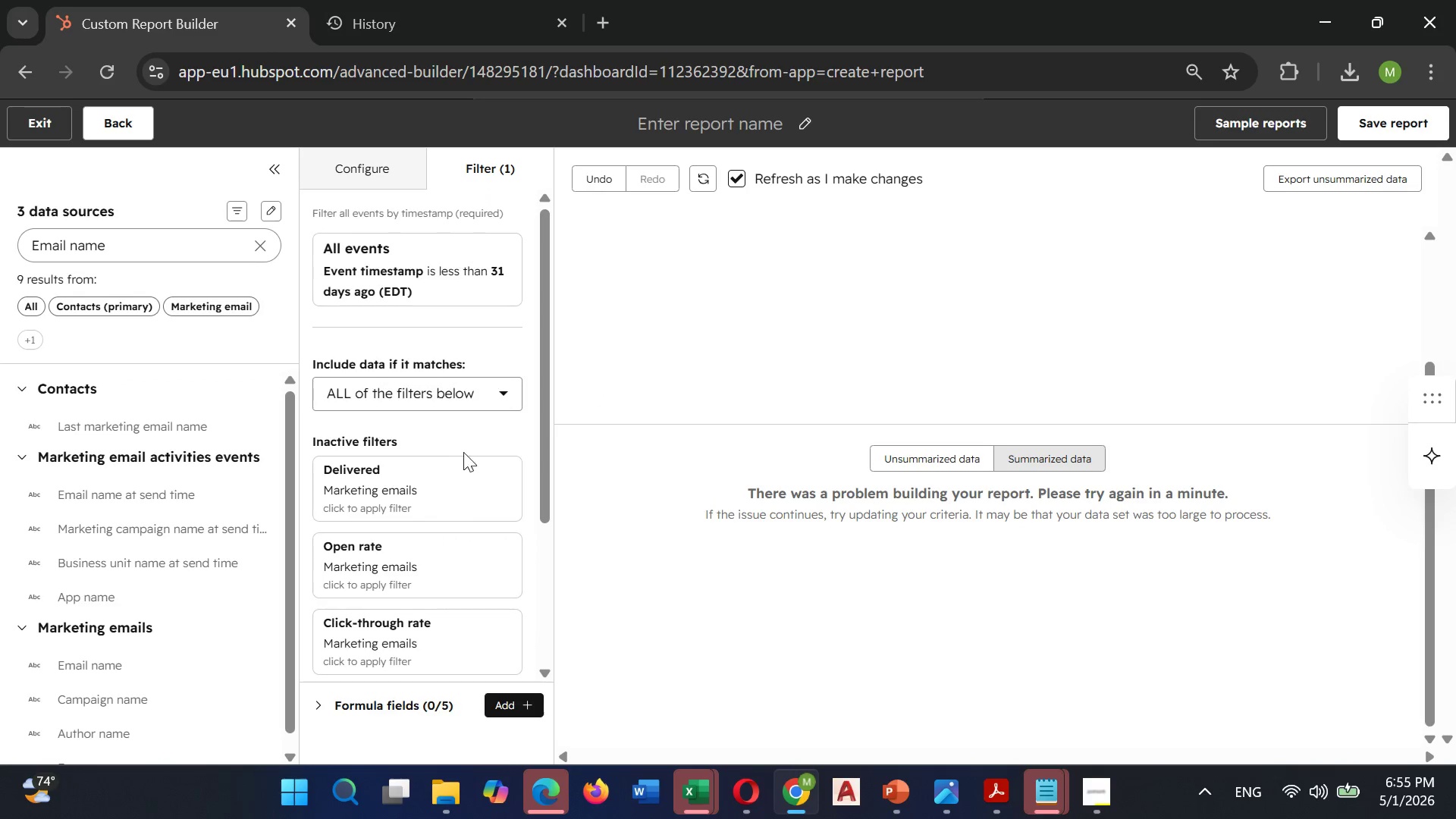 
scroll: coordinate [453, 480], scroll_direction: down, amount: 2.0
 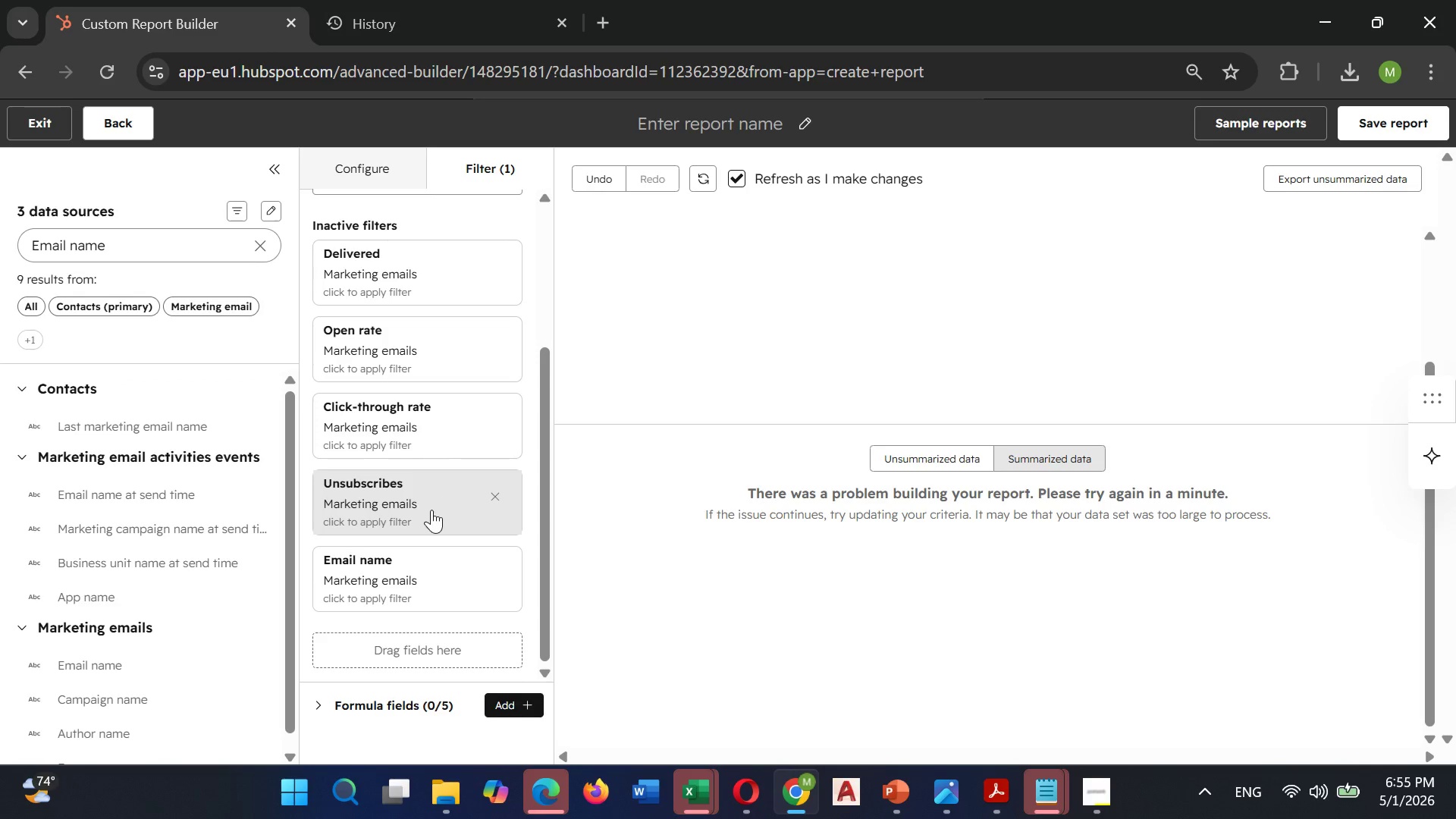 
wait(6.34)
 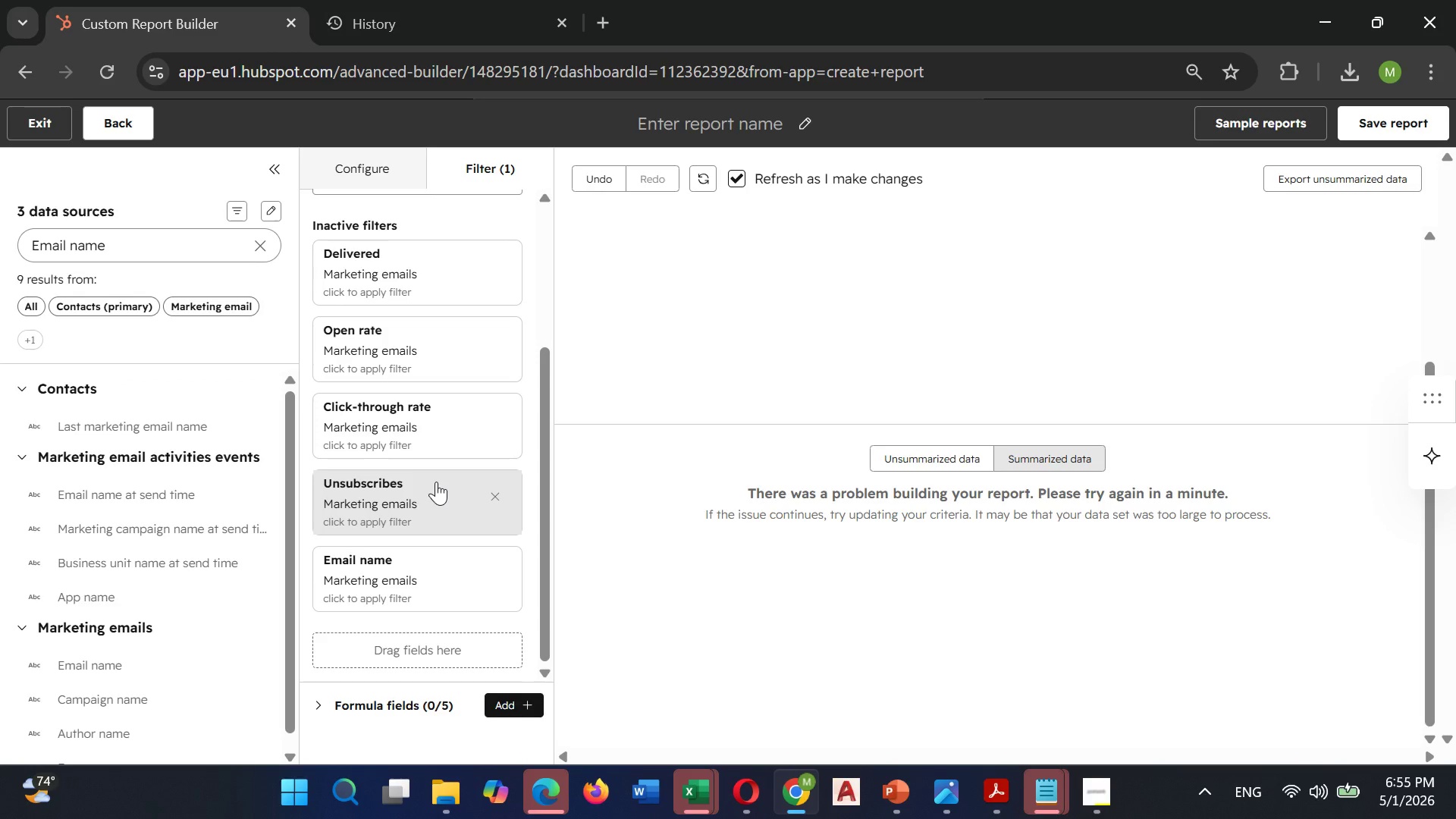 
left_click([421, 559])
 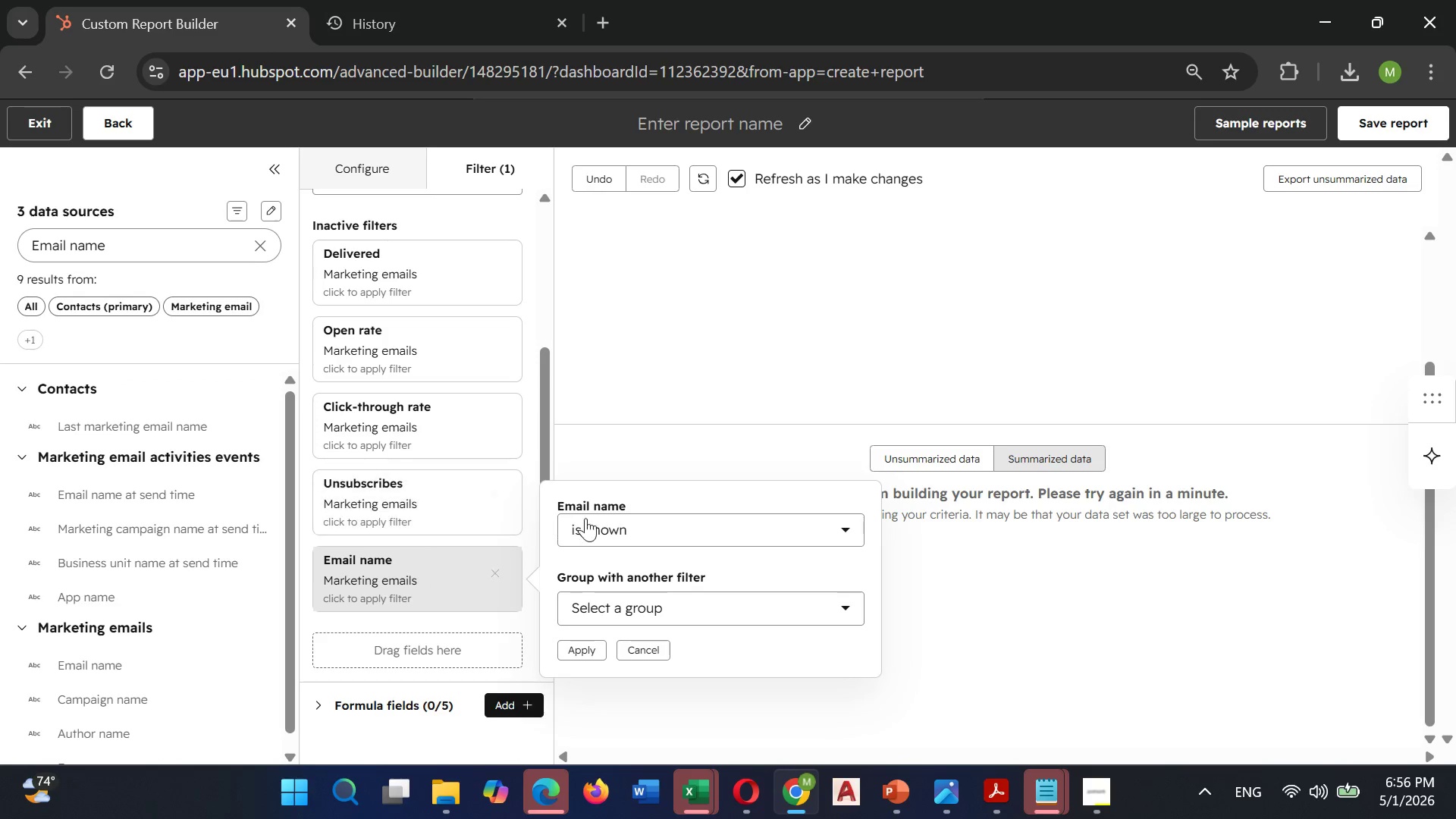 
left_click([601, 523])
 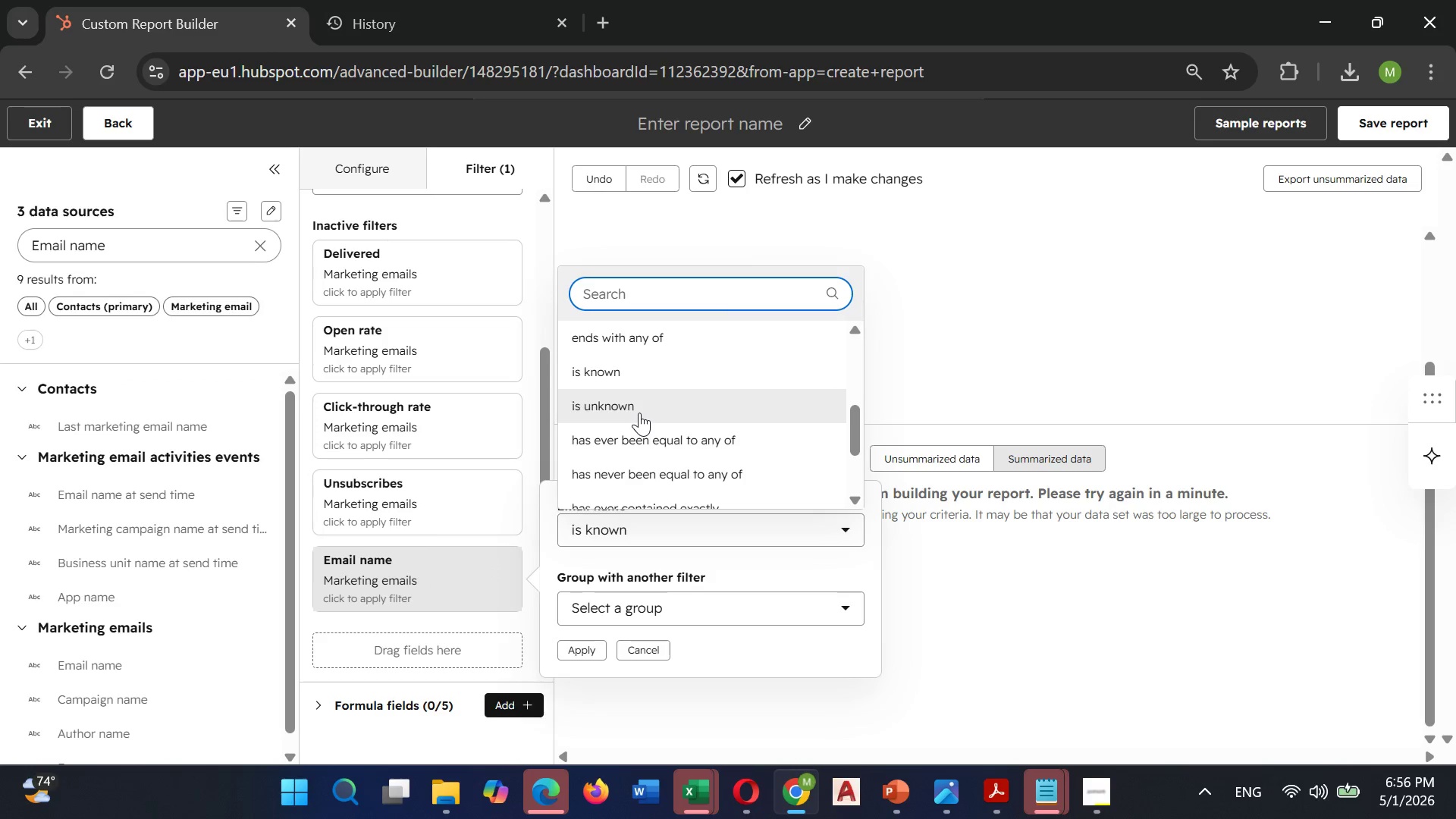 
scroll: coordinate [639, 413], scroll_direction: down, amount: 2.0
 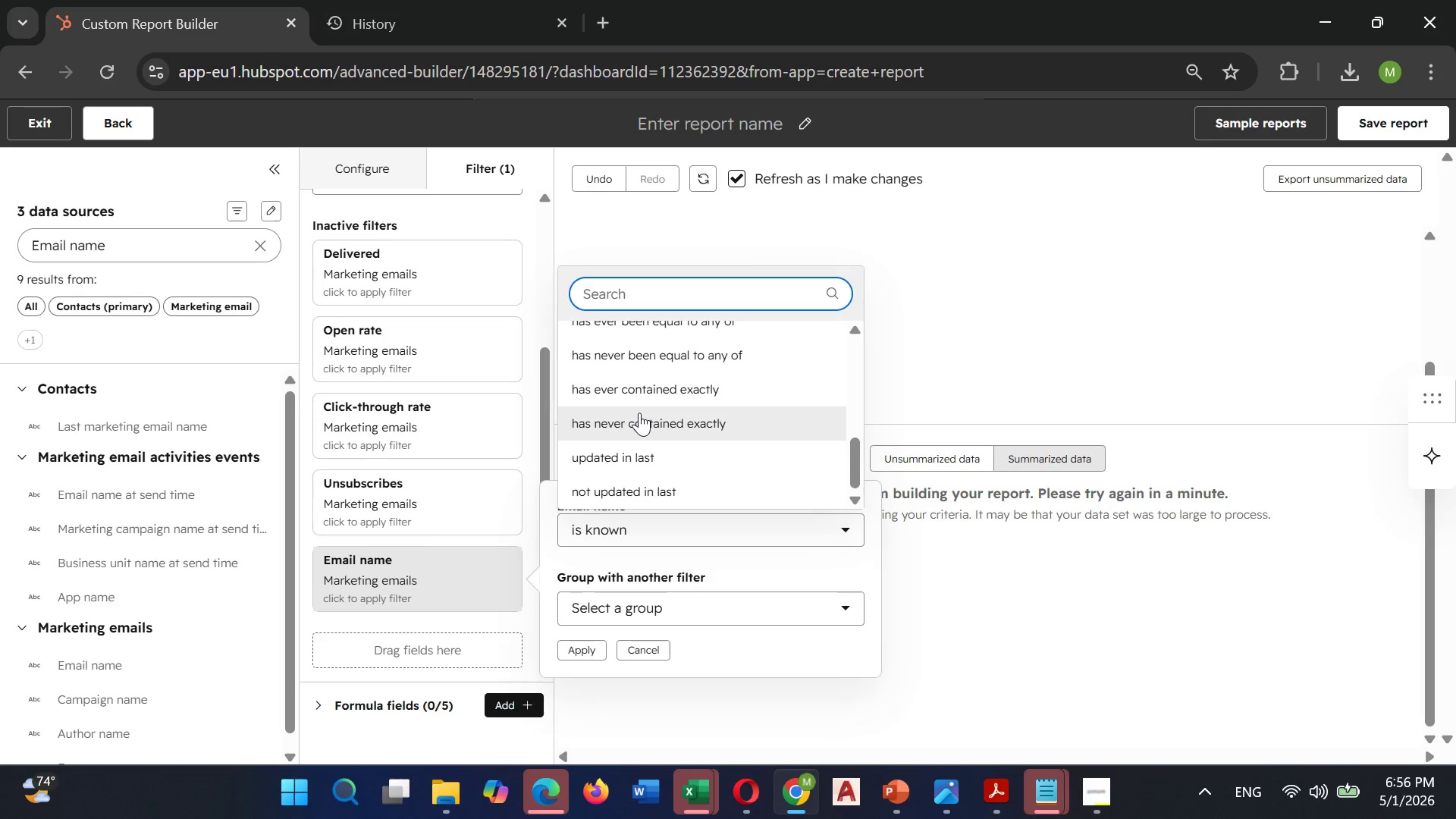 
scroll: coordinate [639, 413], scroll_direction: up, amount: 6.0
 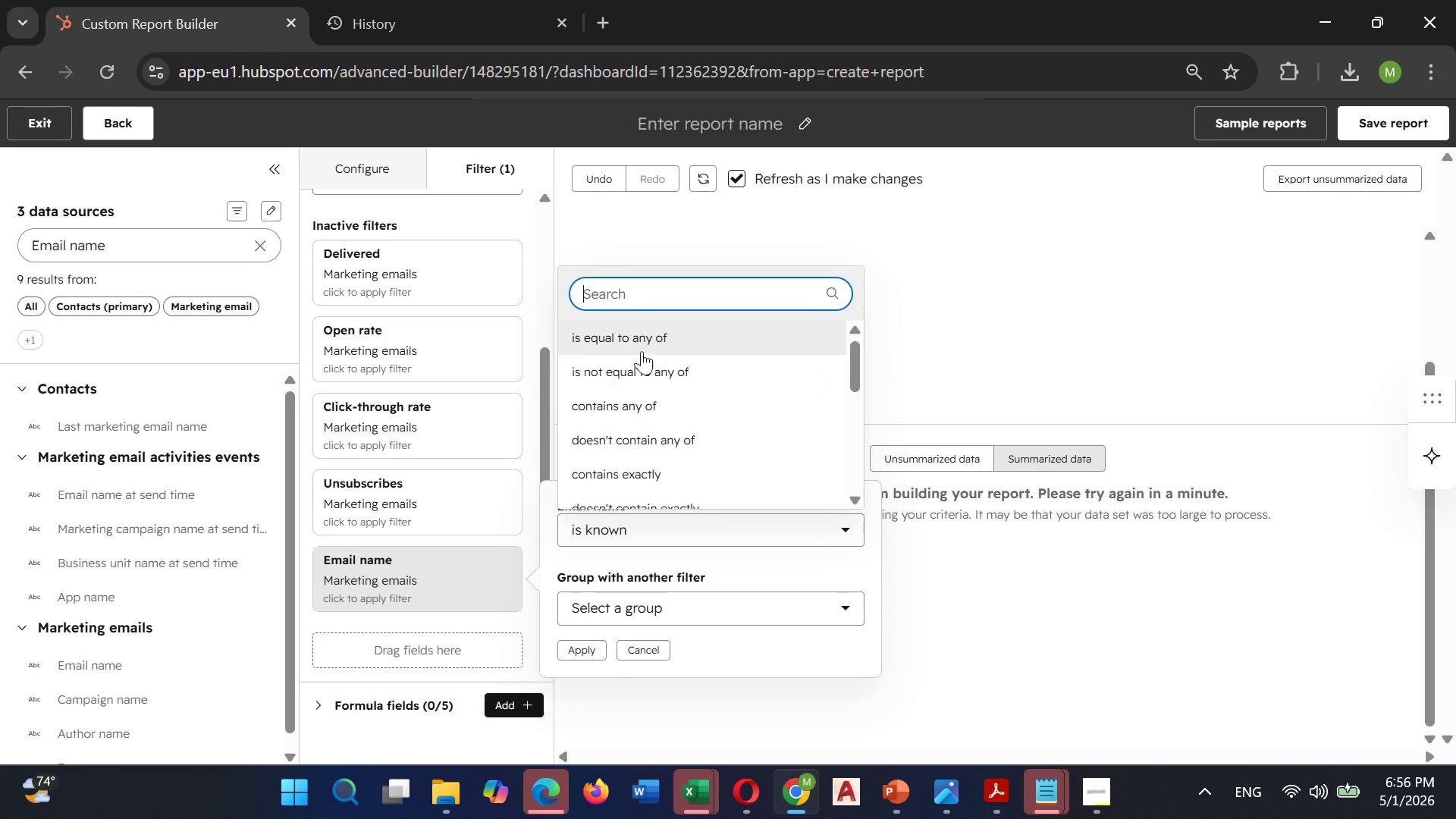 
left_click([640, 338])
 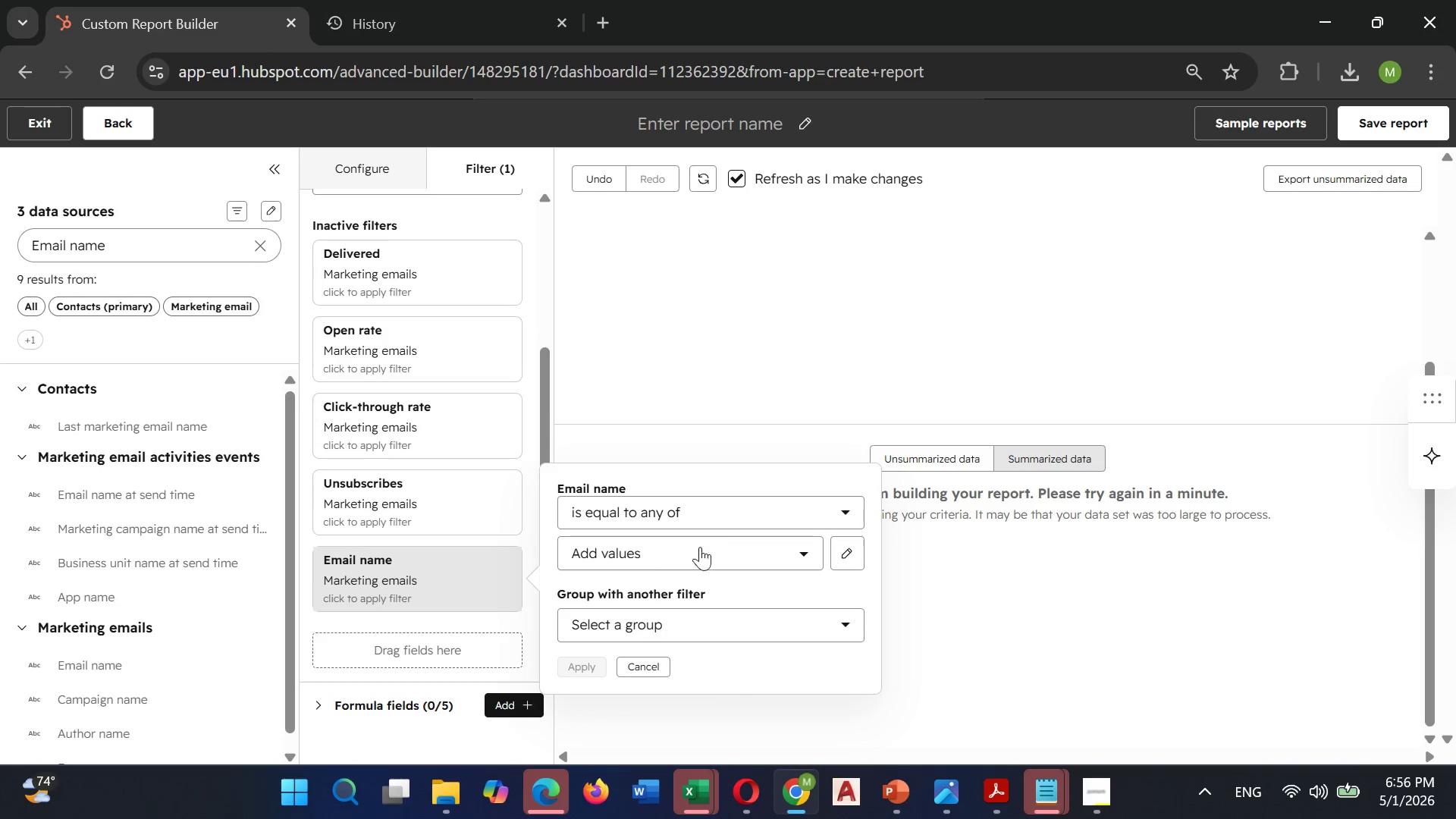 
mouse_move([824, 543])
 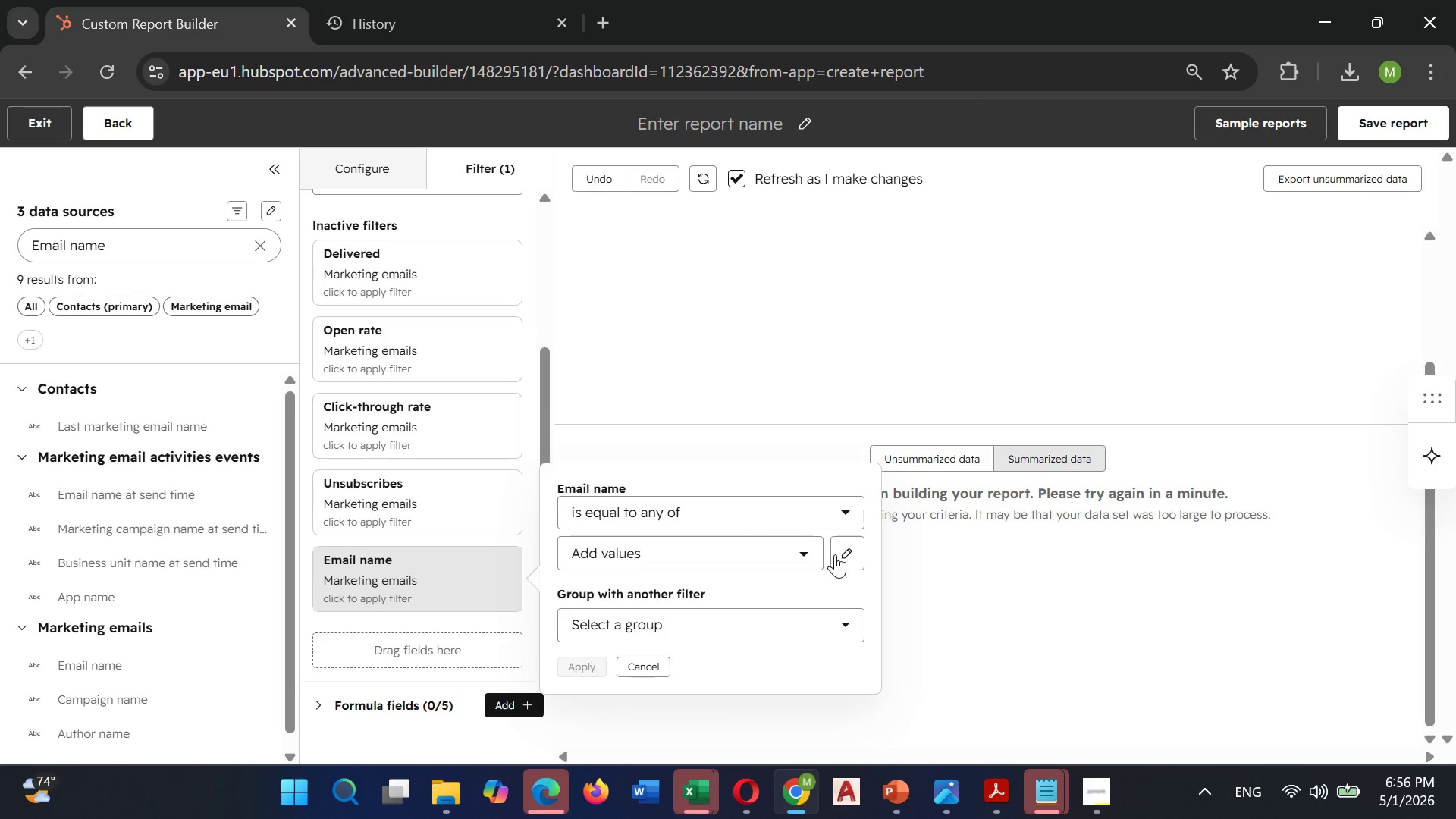 
mouse_move([858, 573])
 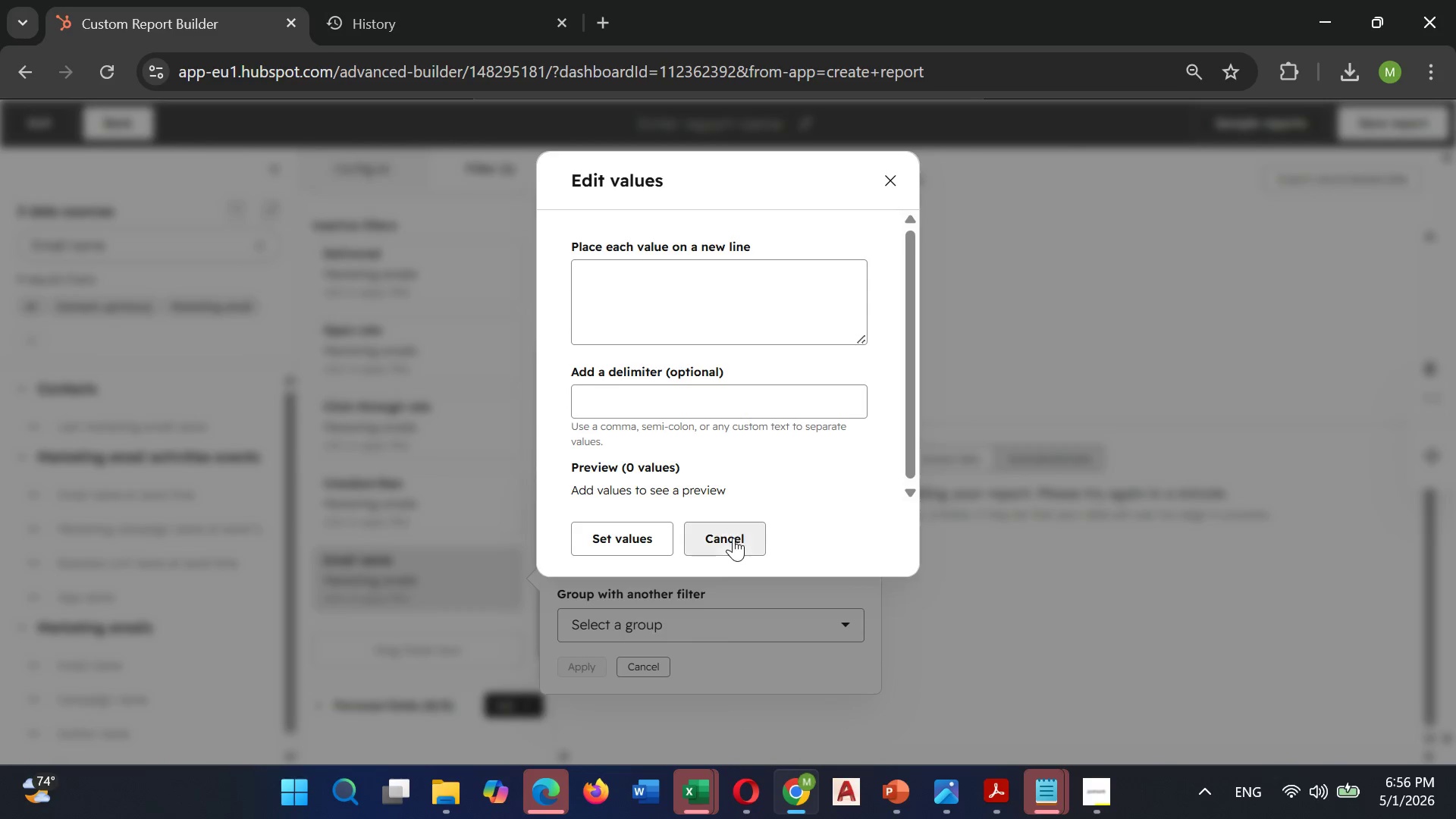 
left_click([733, 537])
 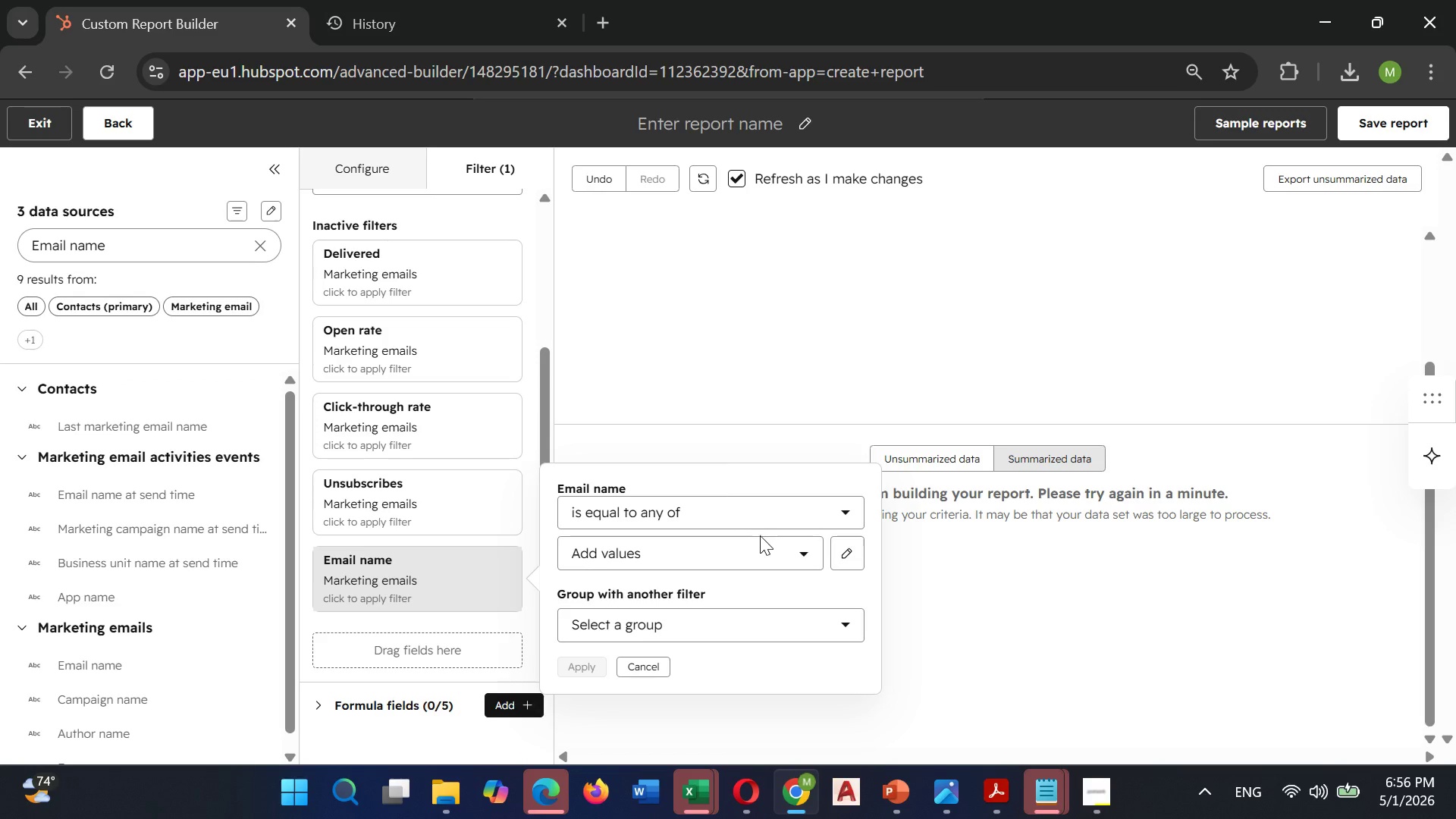 
left_click([761, 538])
 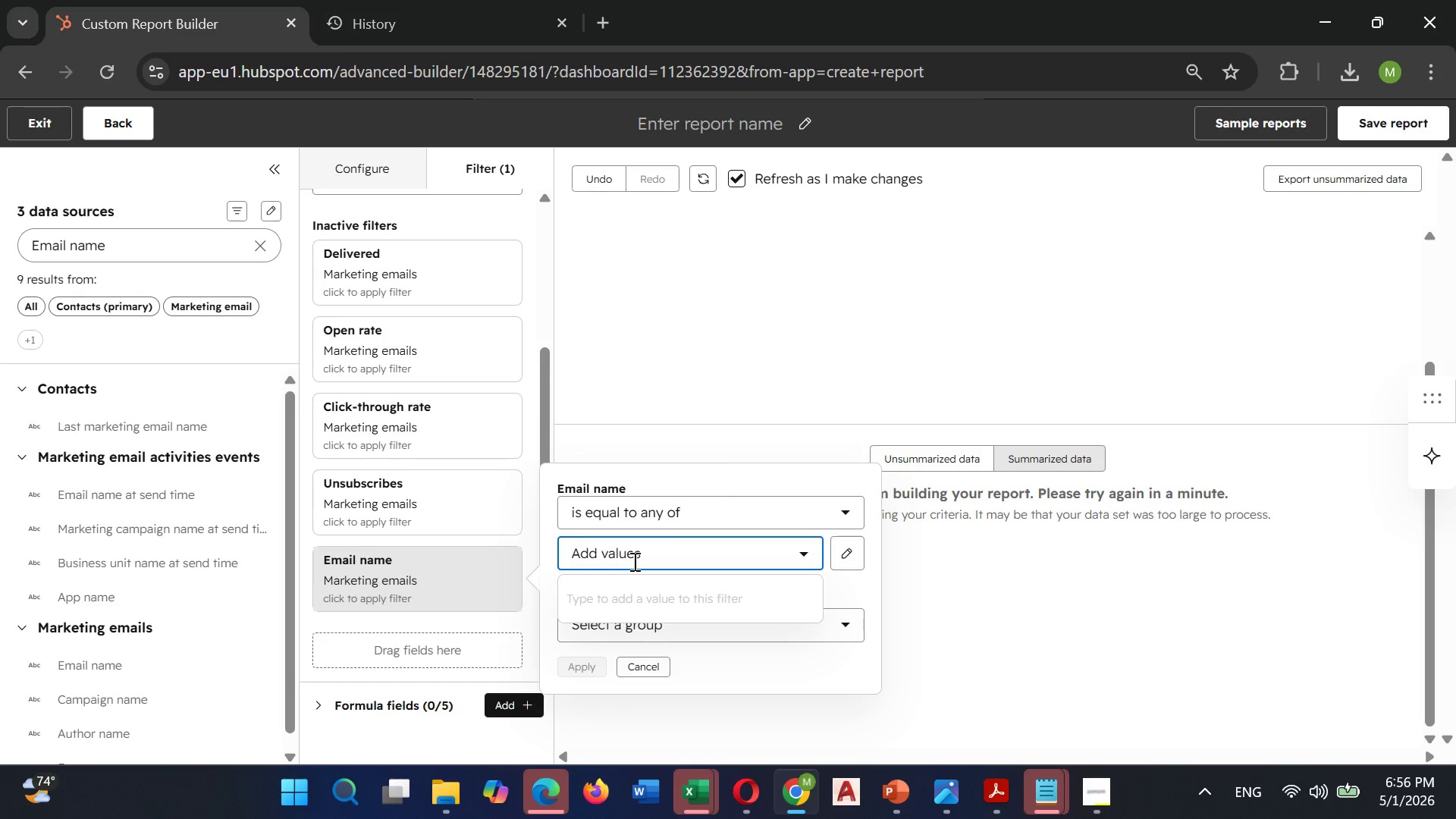 
wait(9.77)
 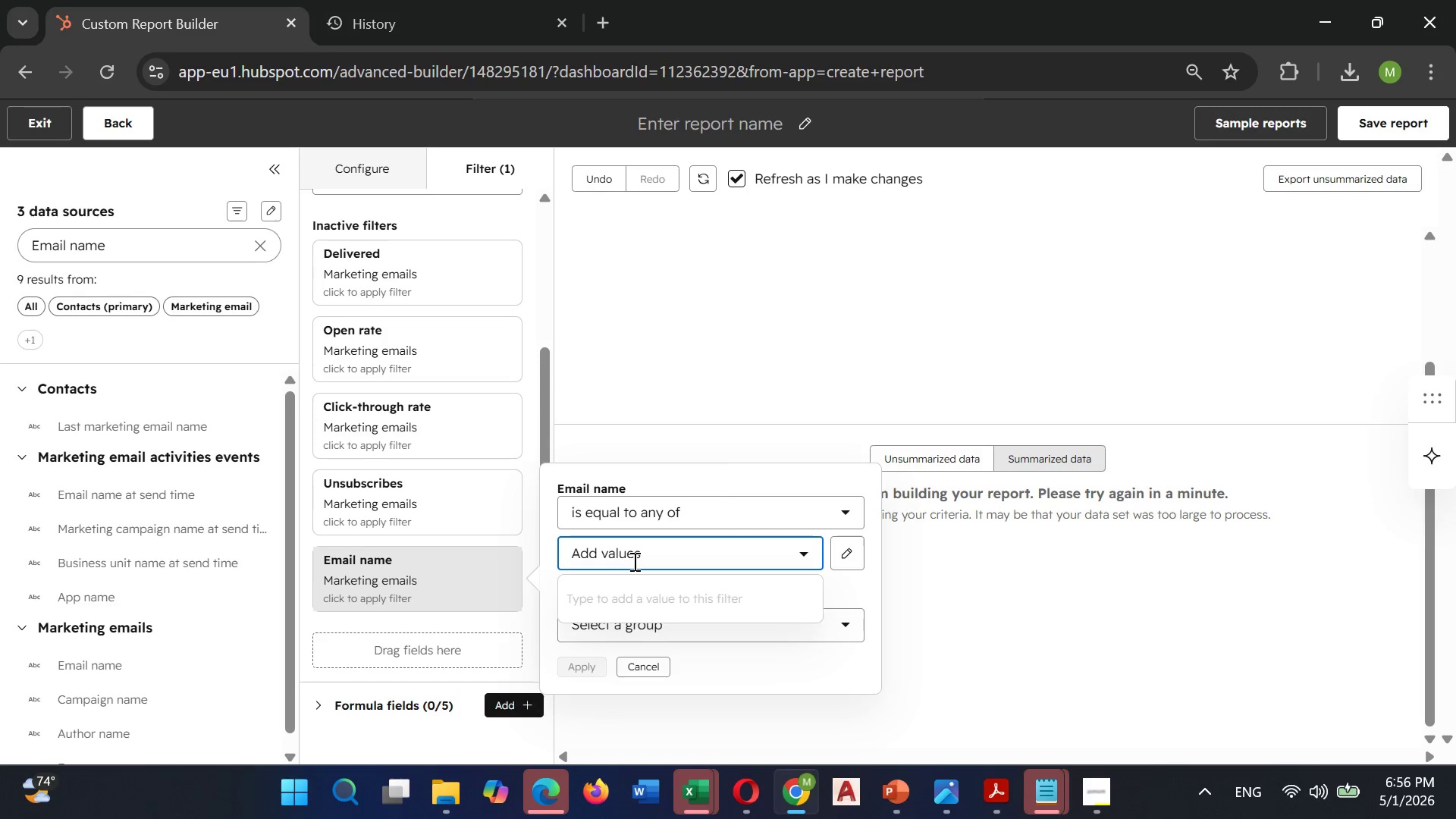 
type(RE)
key(Backspace)
type(e -e)
 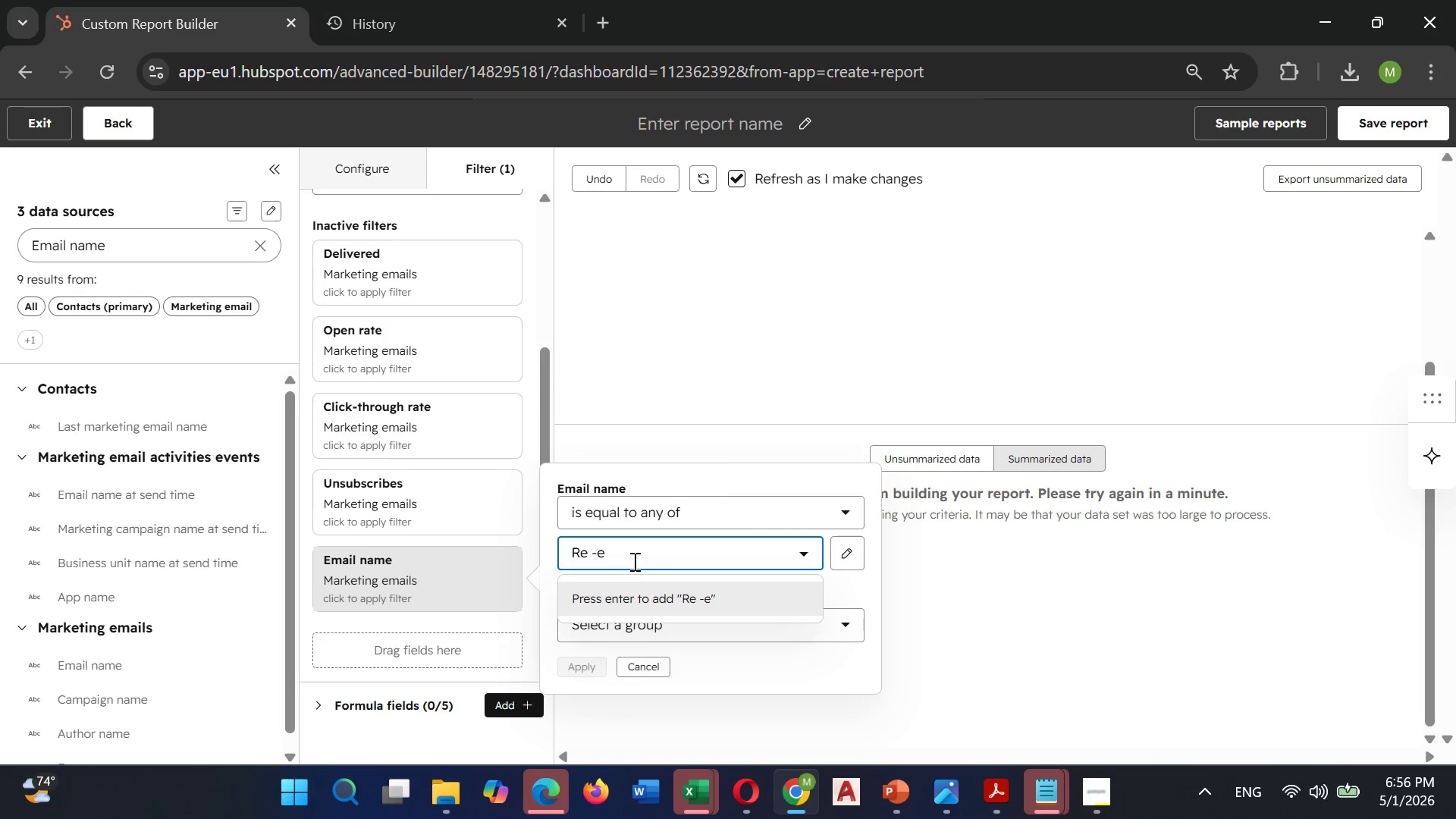 
wait(7.67)
 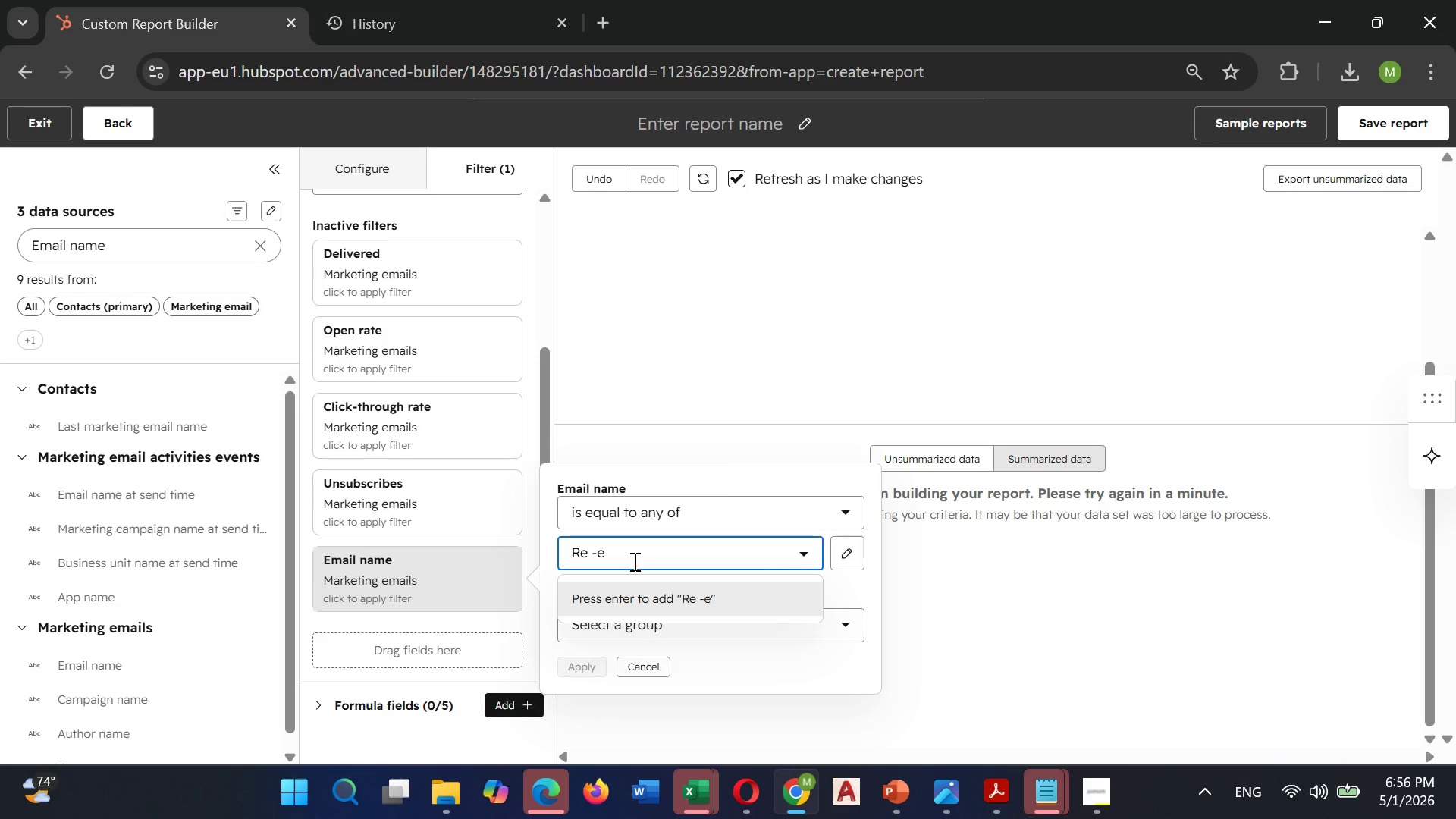 
hold_key(key=Backspace, duration=0.84)
 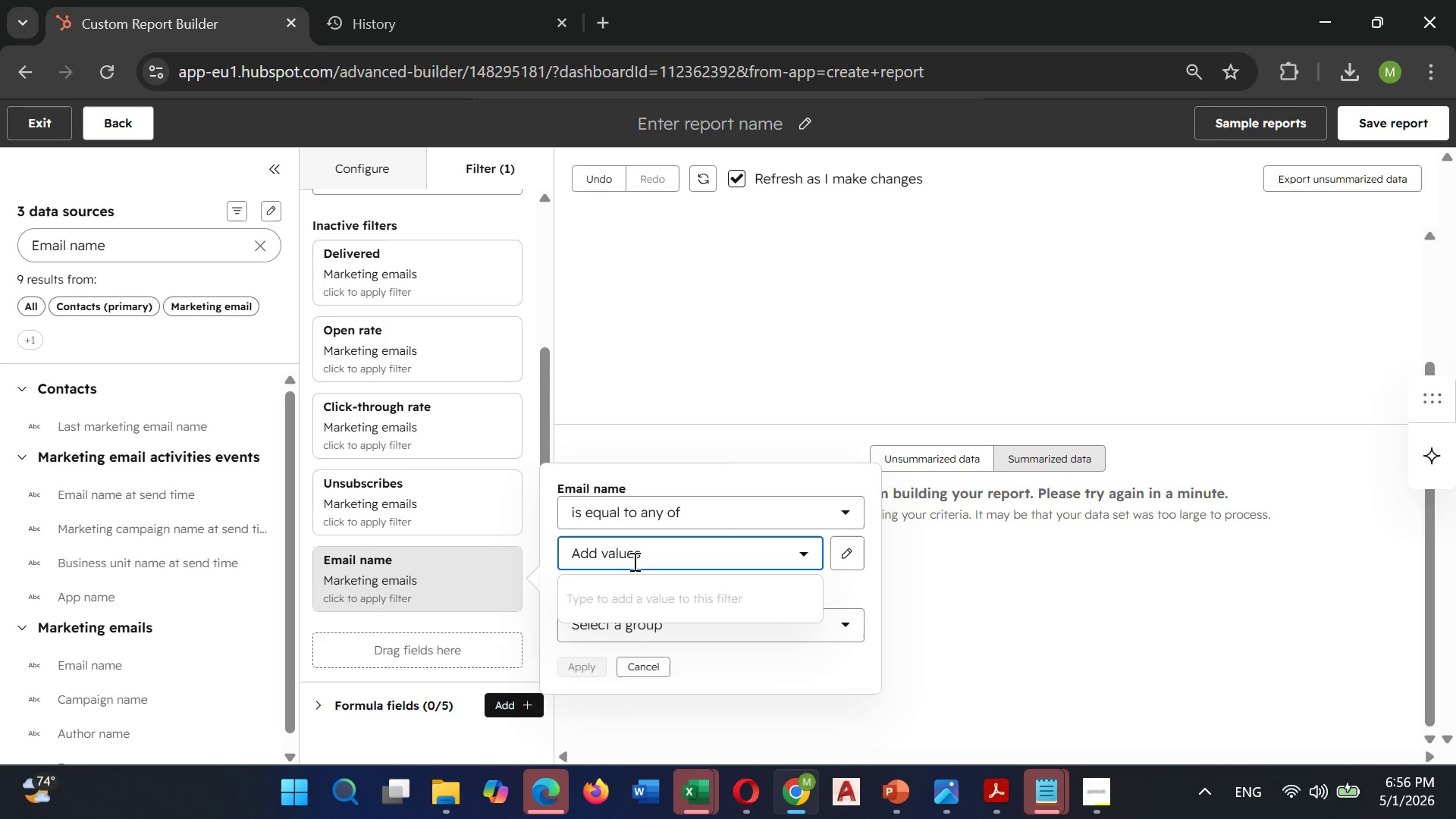 
wait(7.67)
 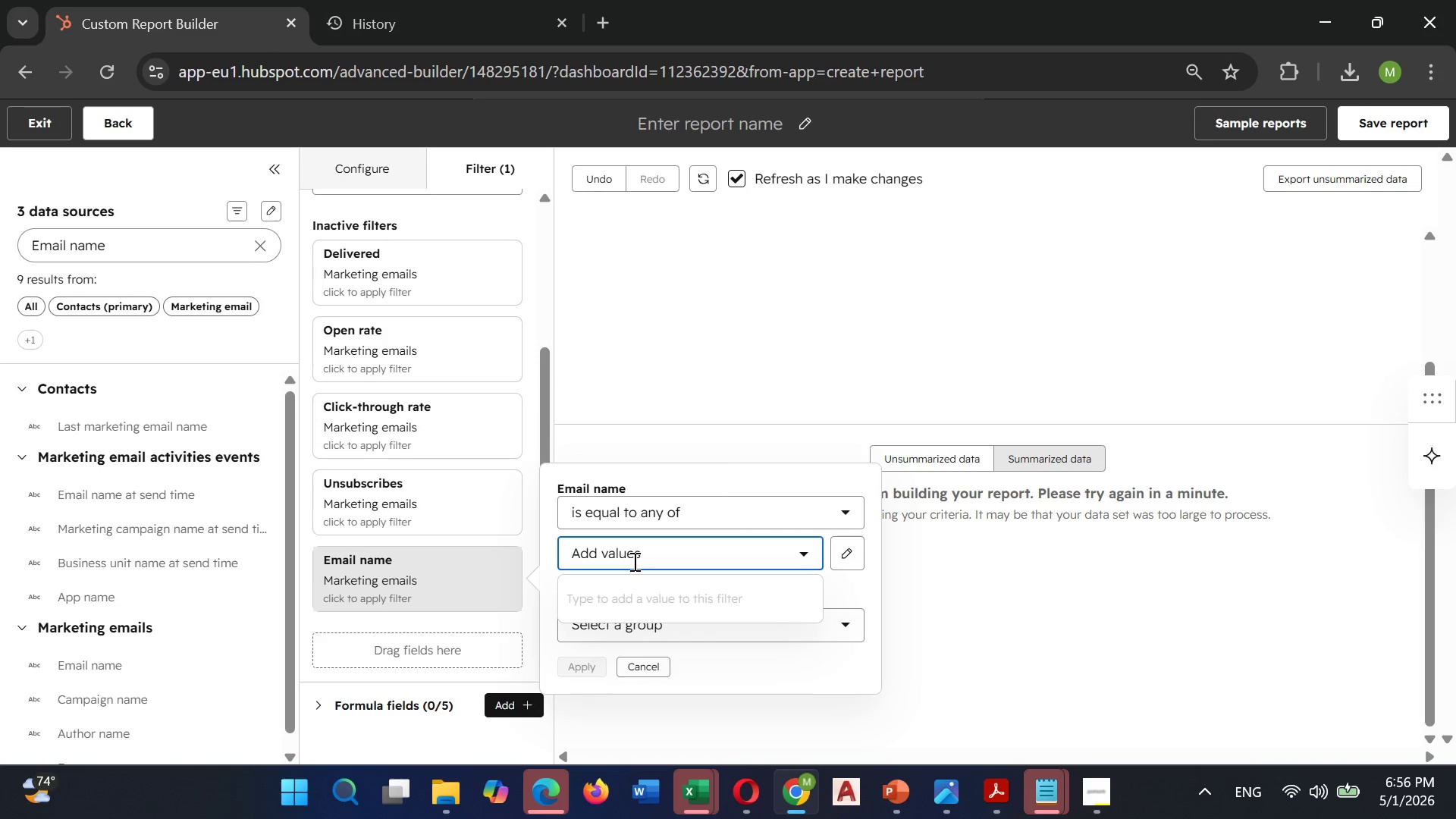 
left_click([34, 115])
 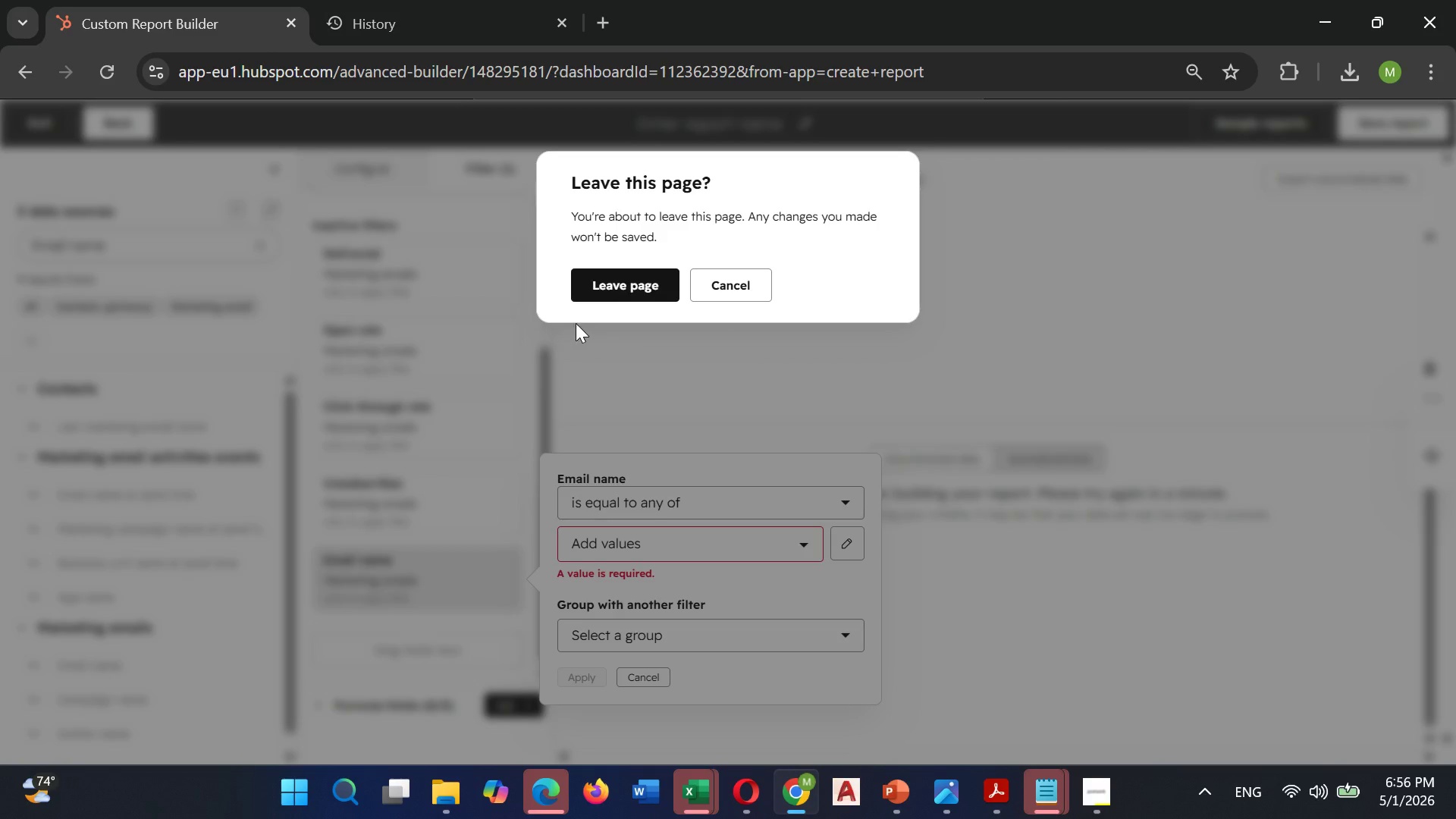 
left_click([597, 293])
 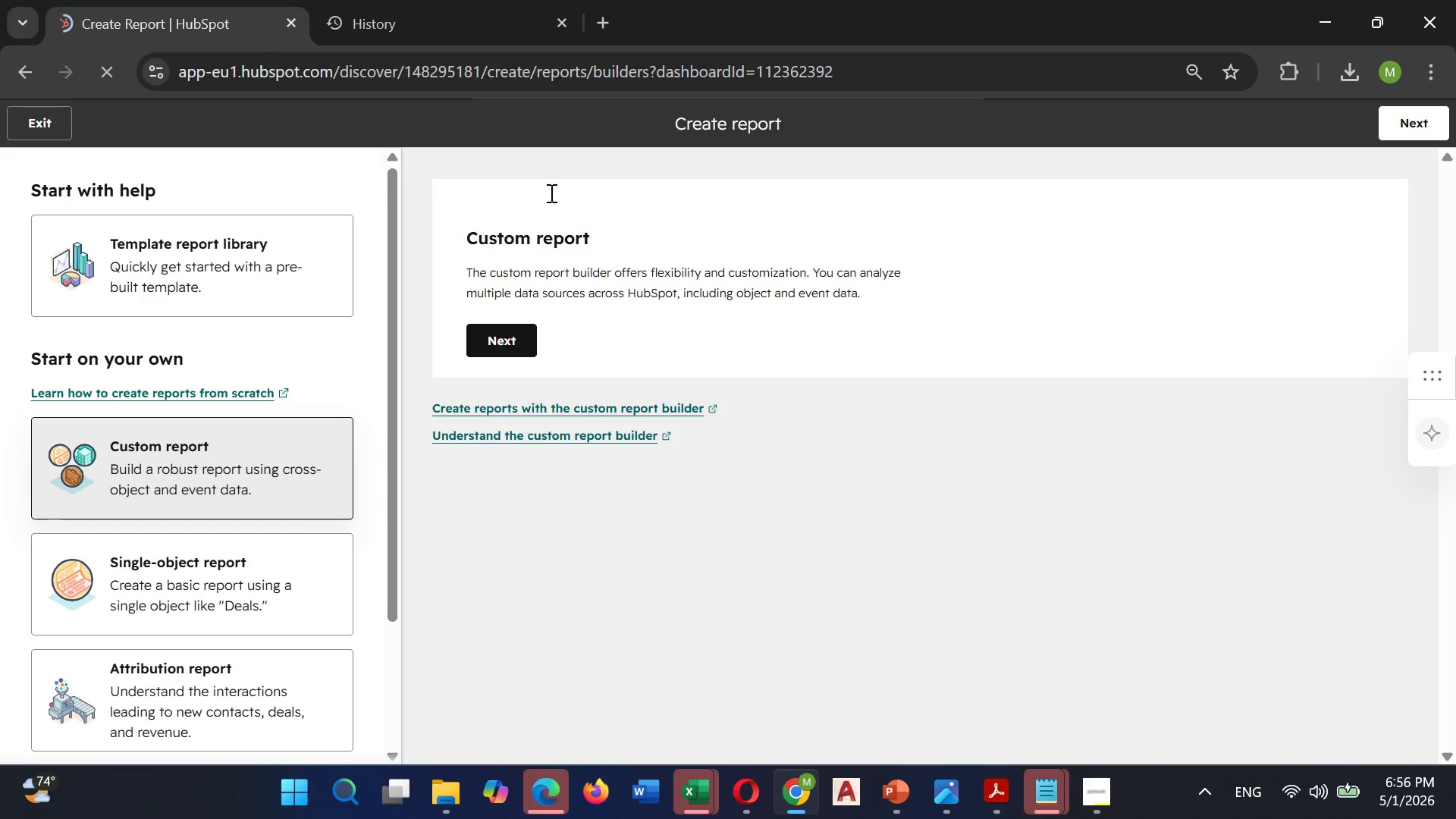 
wait(5.03)
 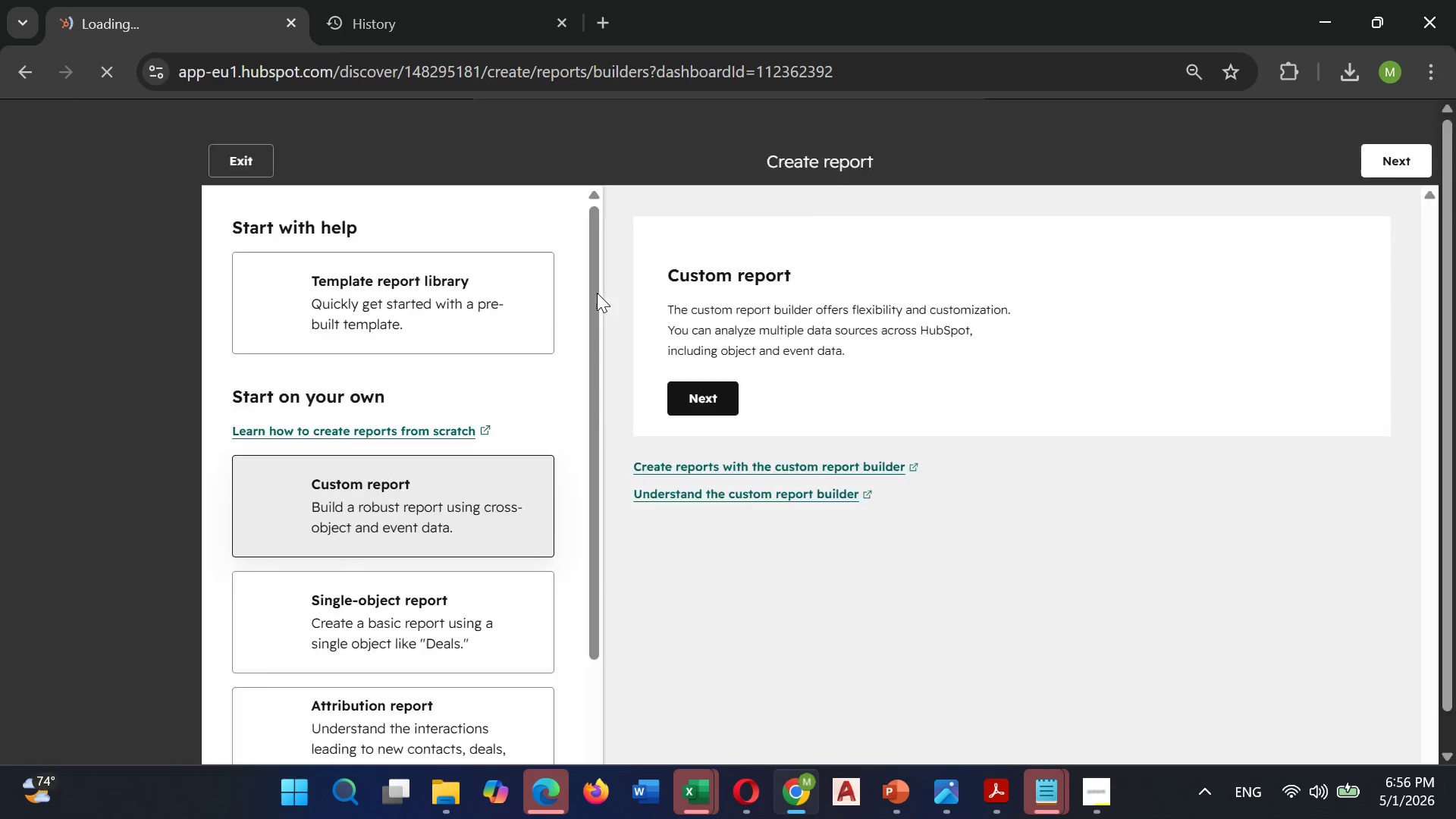 
left_click([32, 127])
 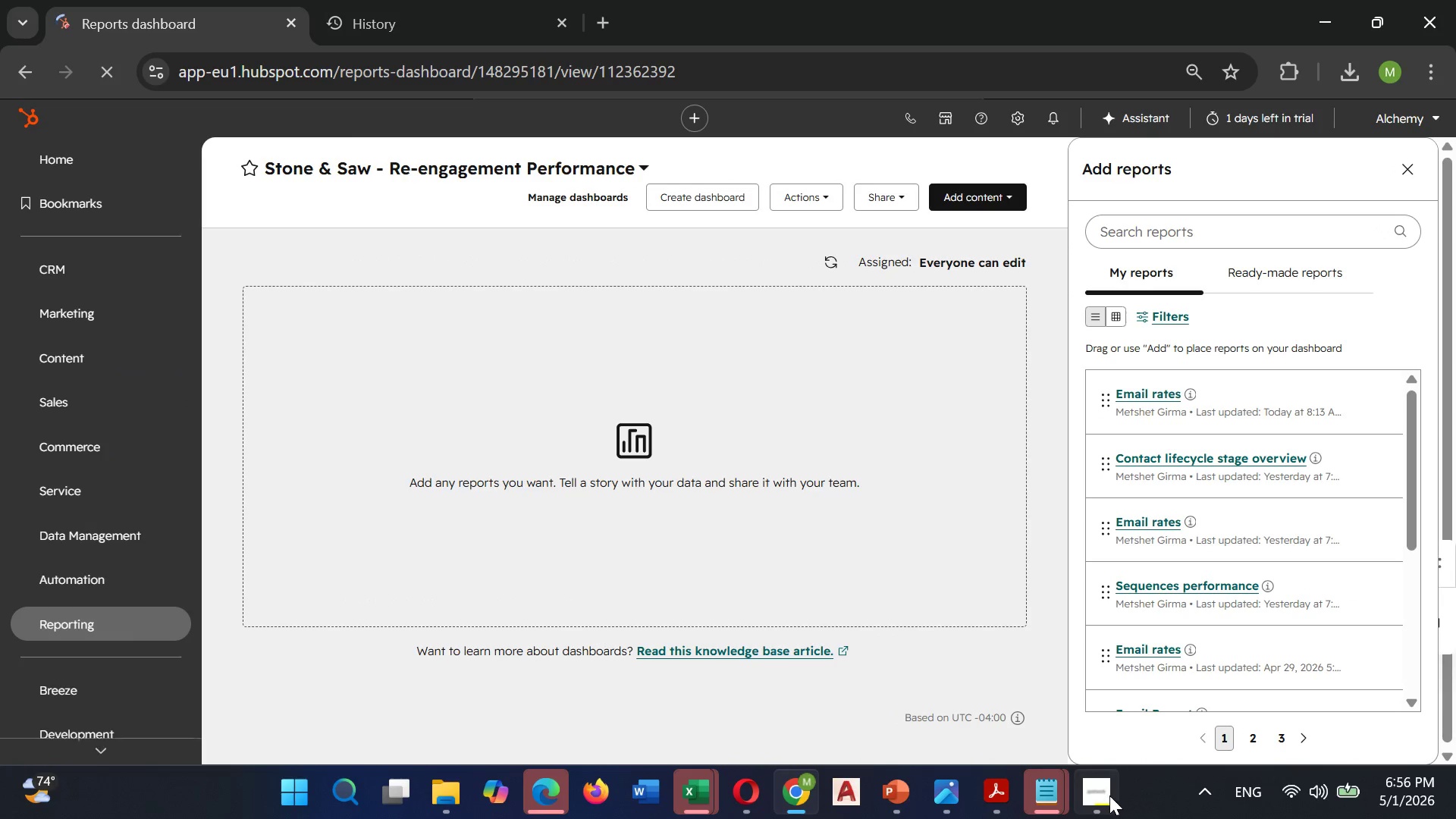 
left_click([1105, 714])